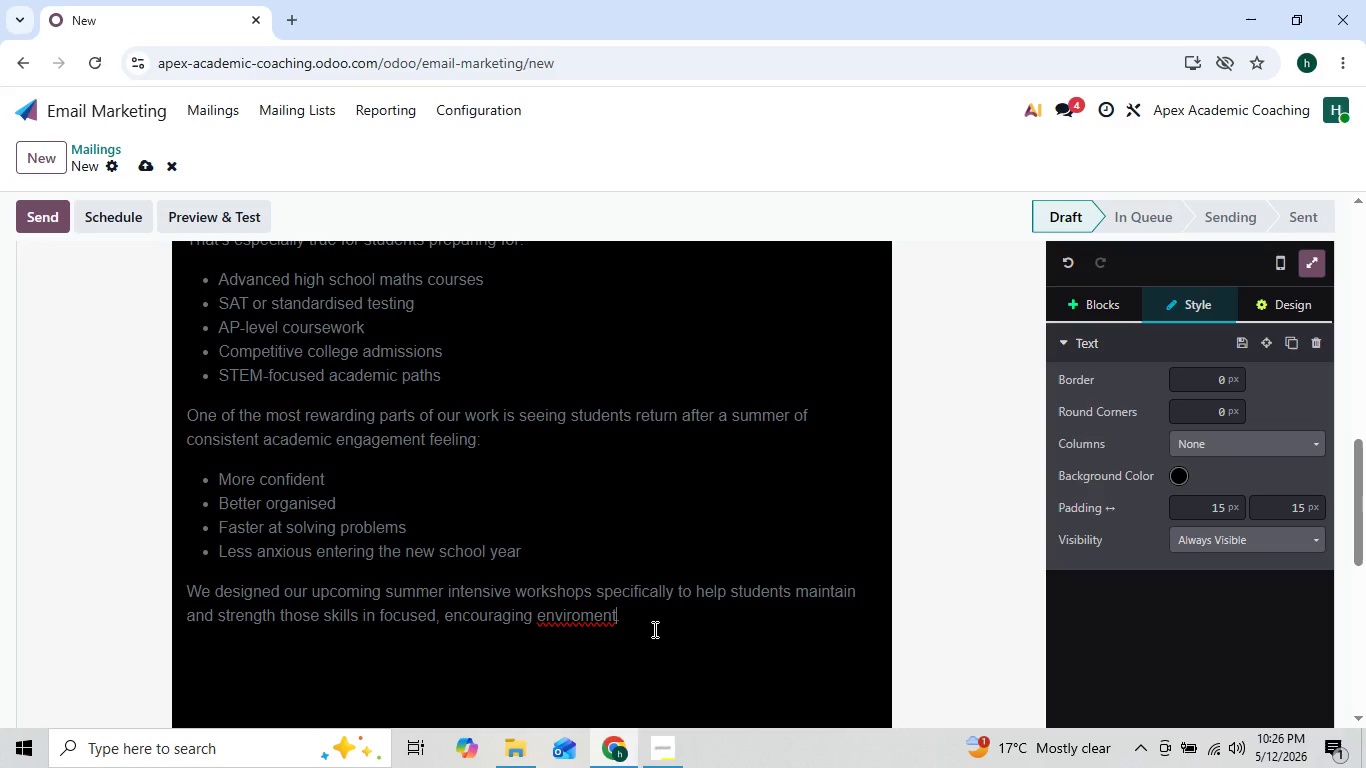 
key(ArrowUp)
 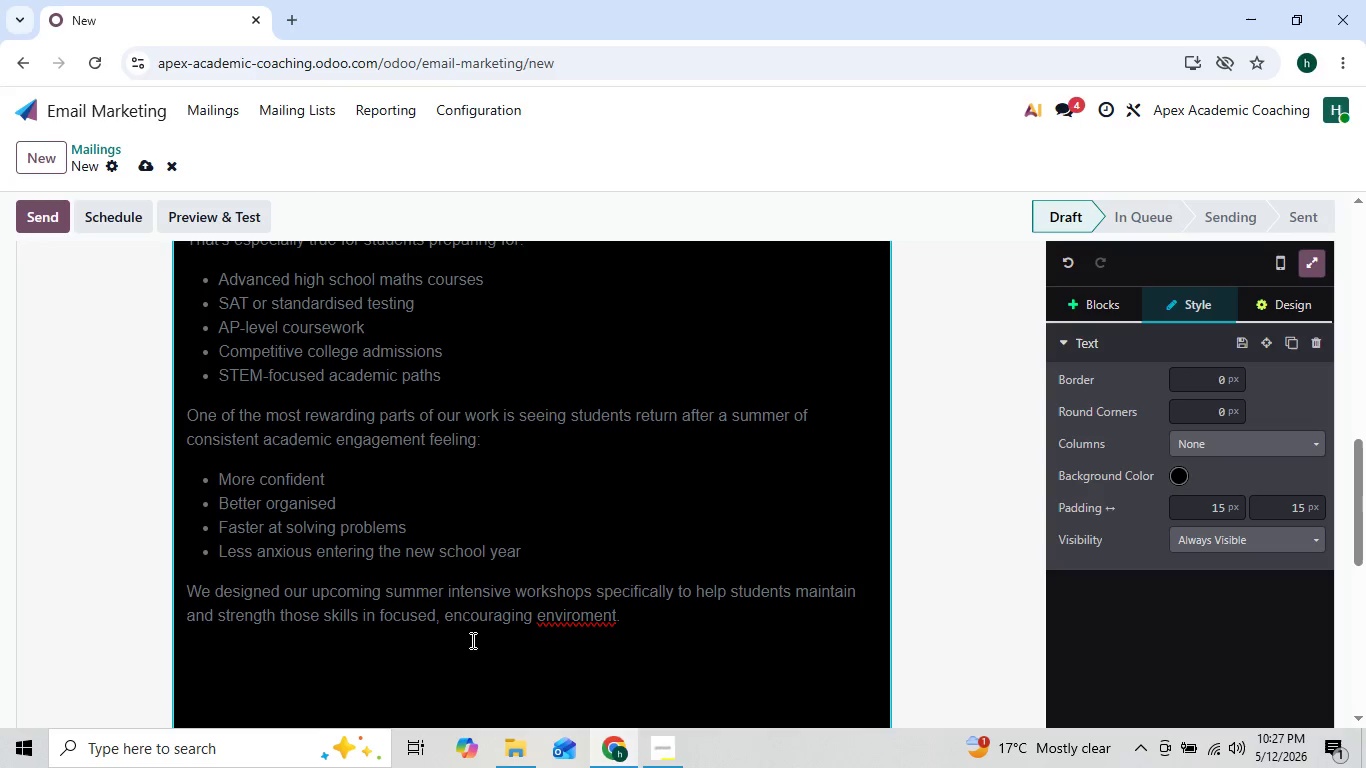 
wait(10.11)
 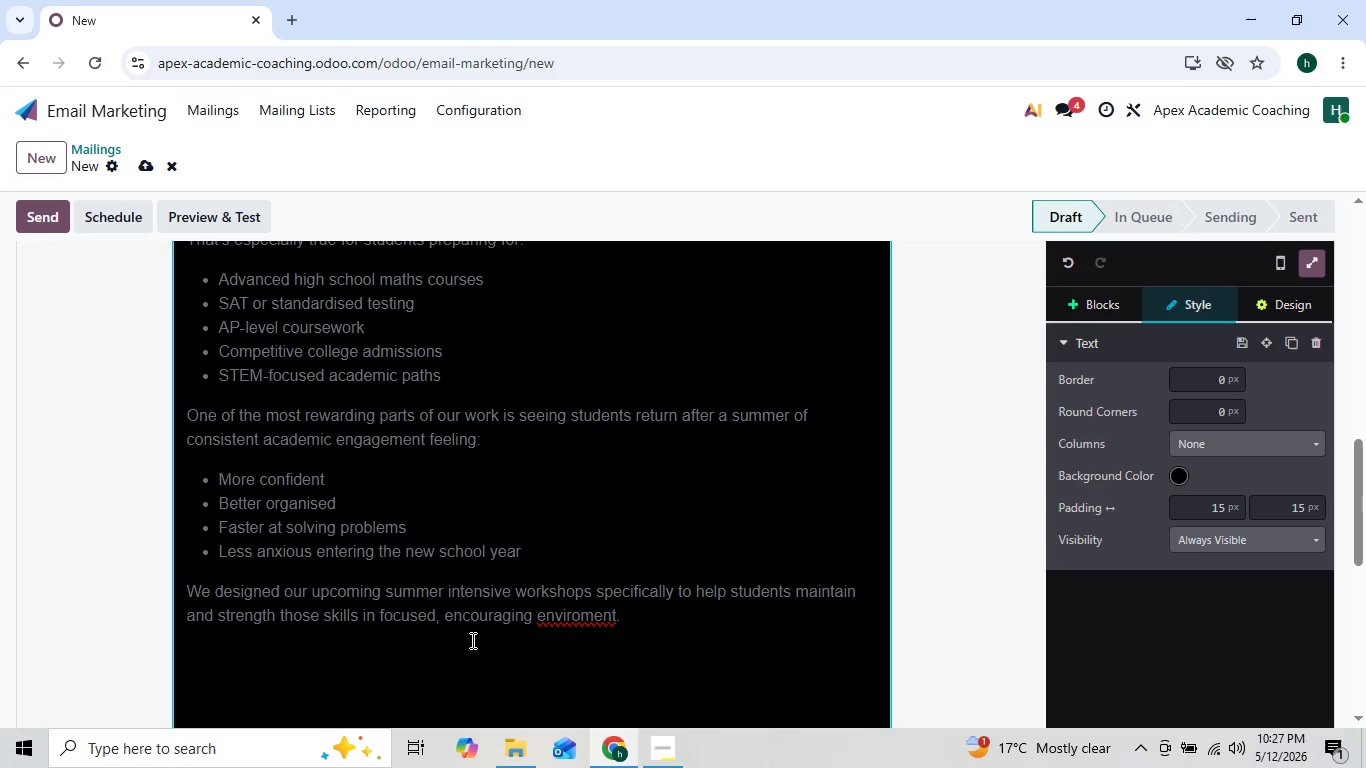 
left_click([578, 615])
 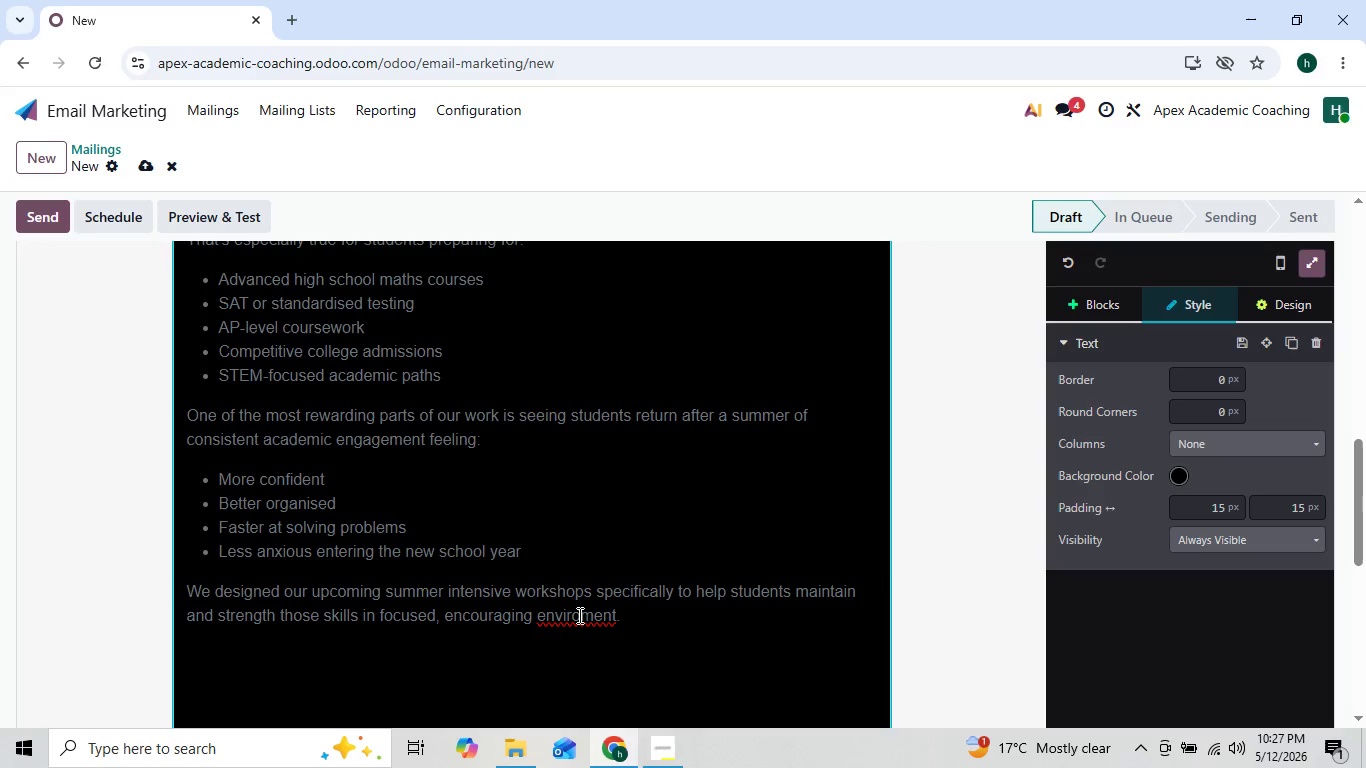 
key(N)
 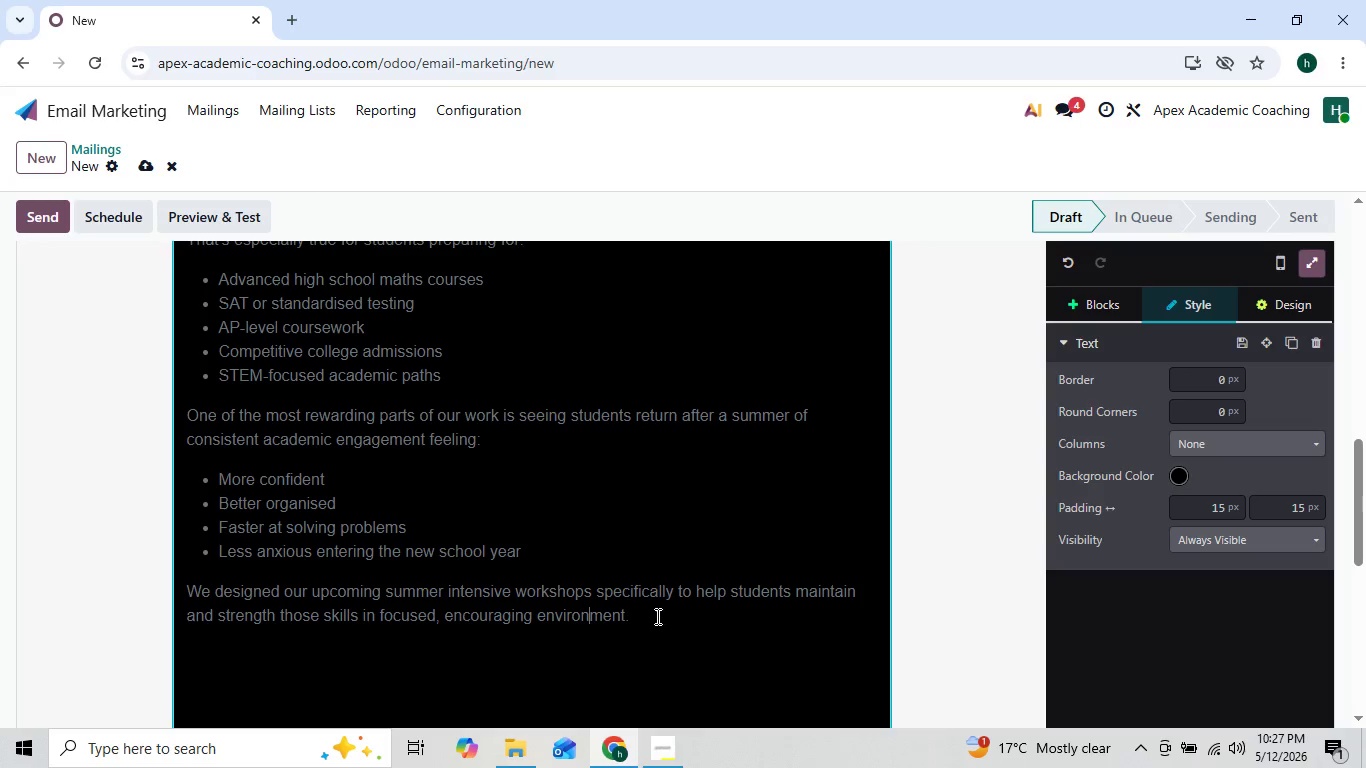 
left_click([651, 618])
 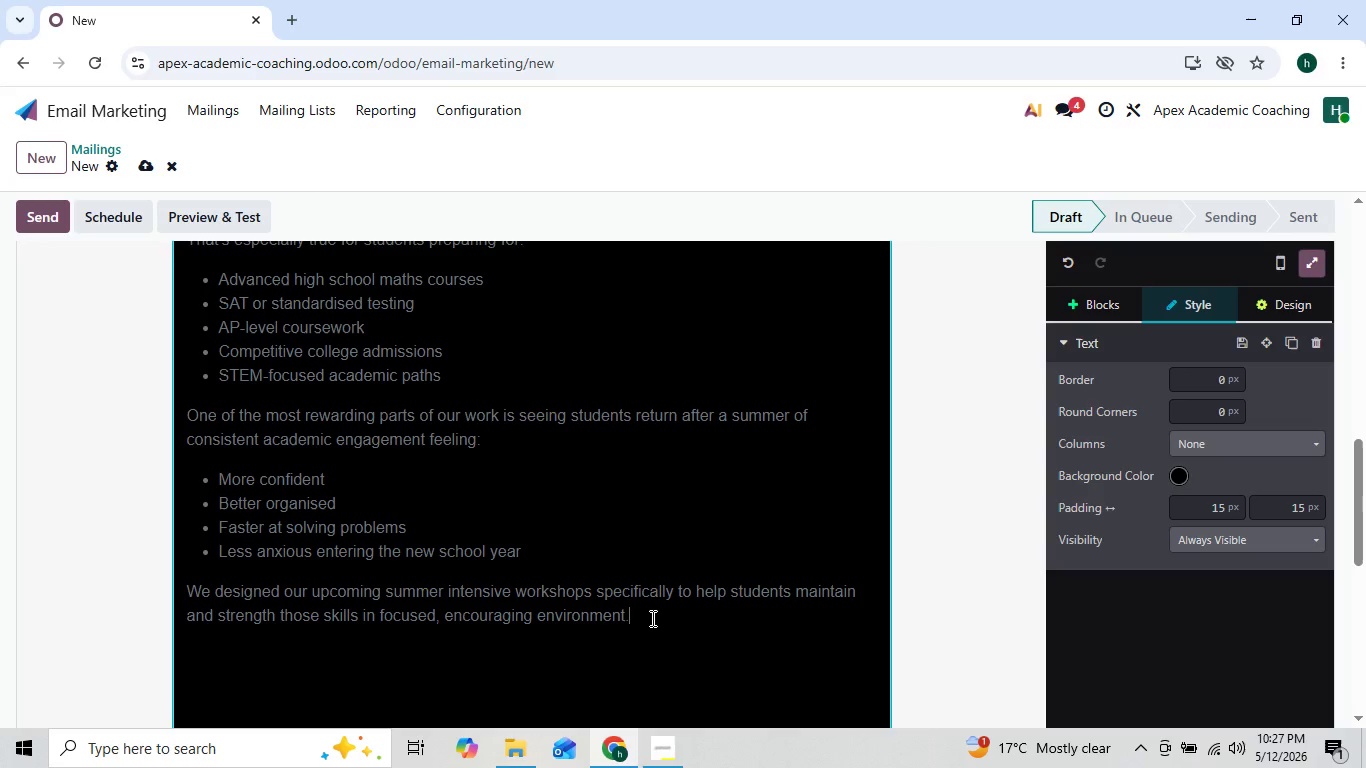 
key(Enter)
 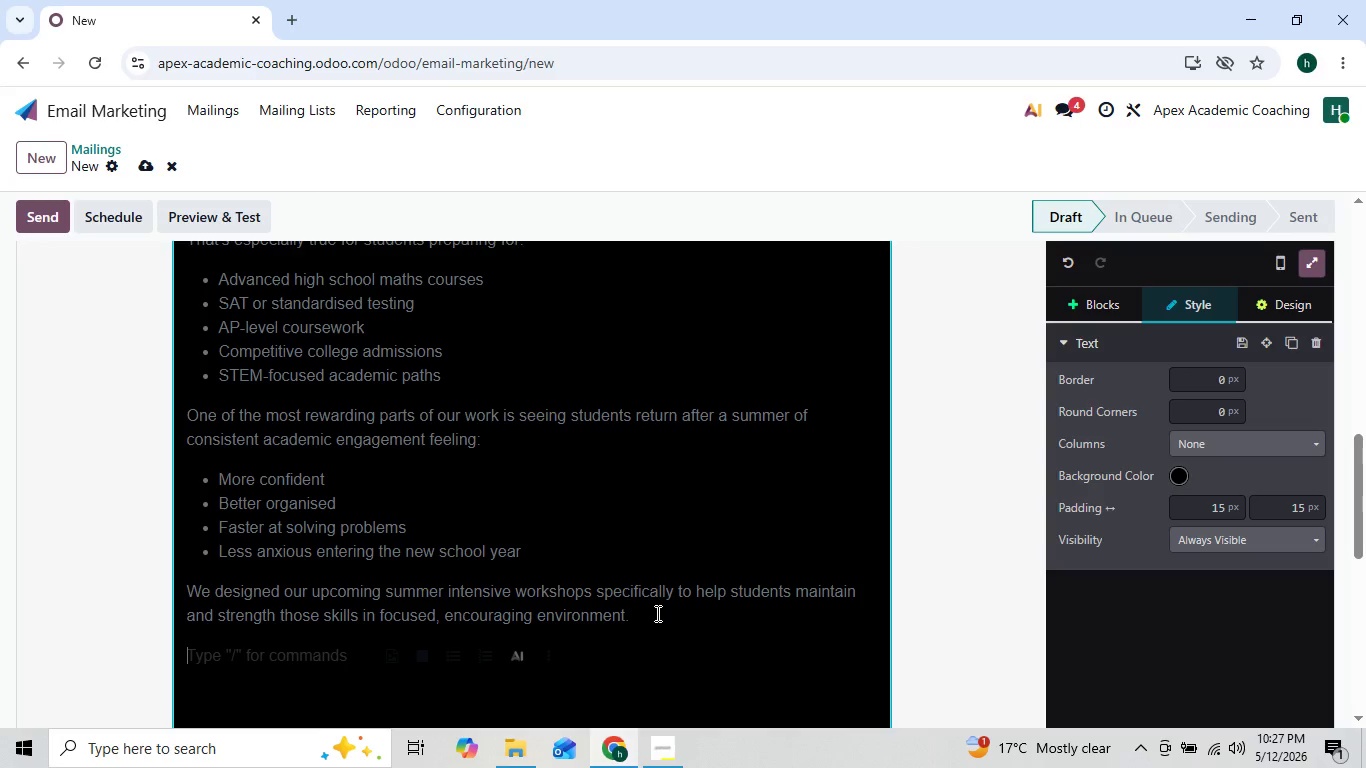 
type(This year's summer intensive progr)
 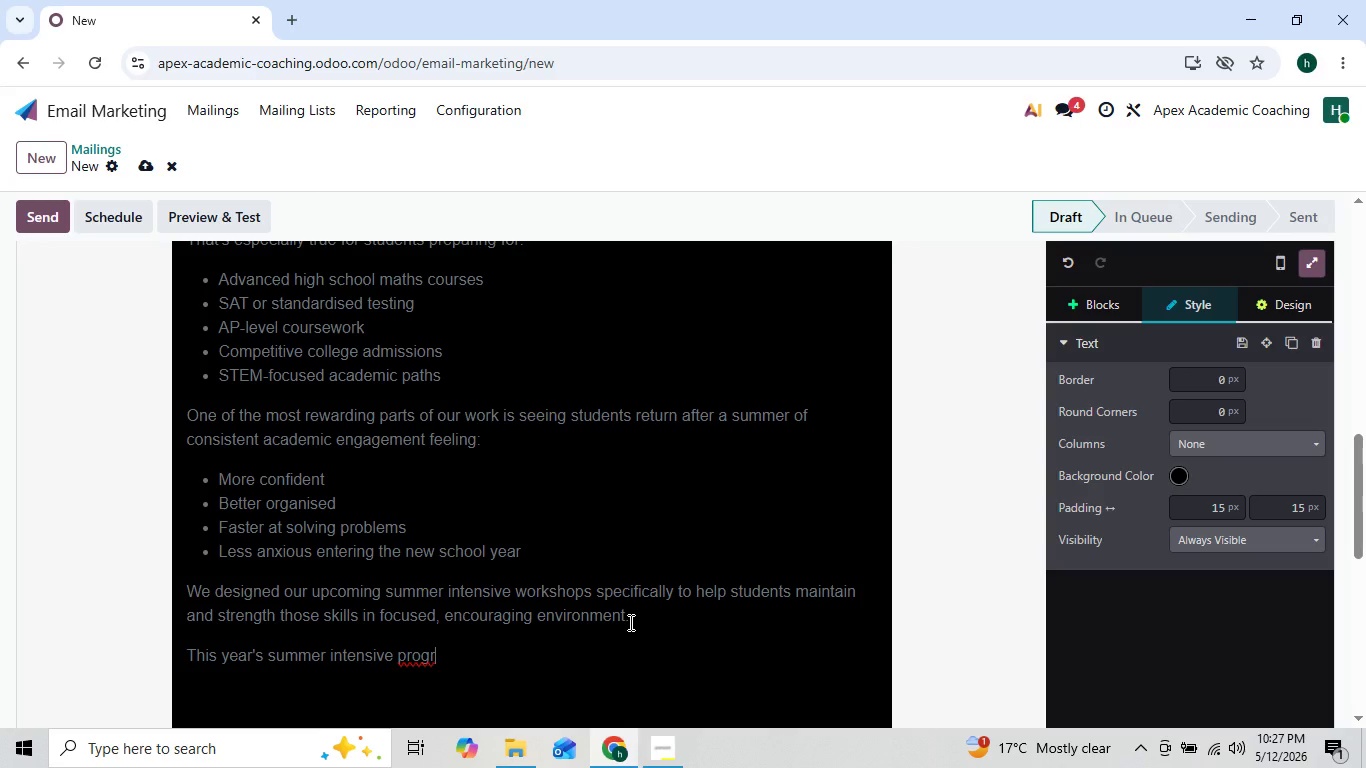 
key(ArrowLeft)
 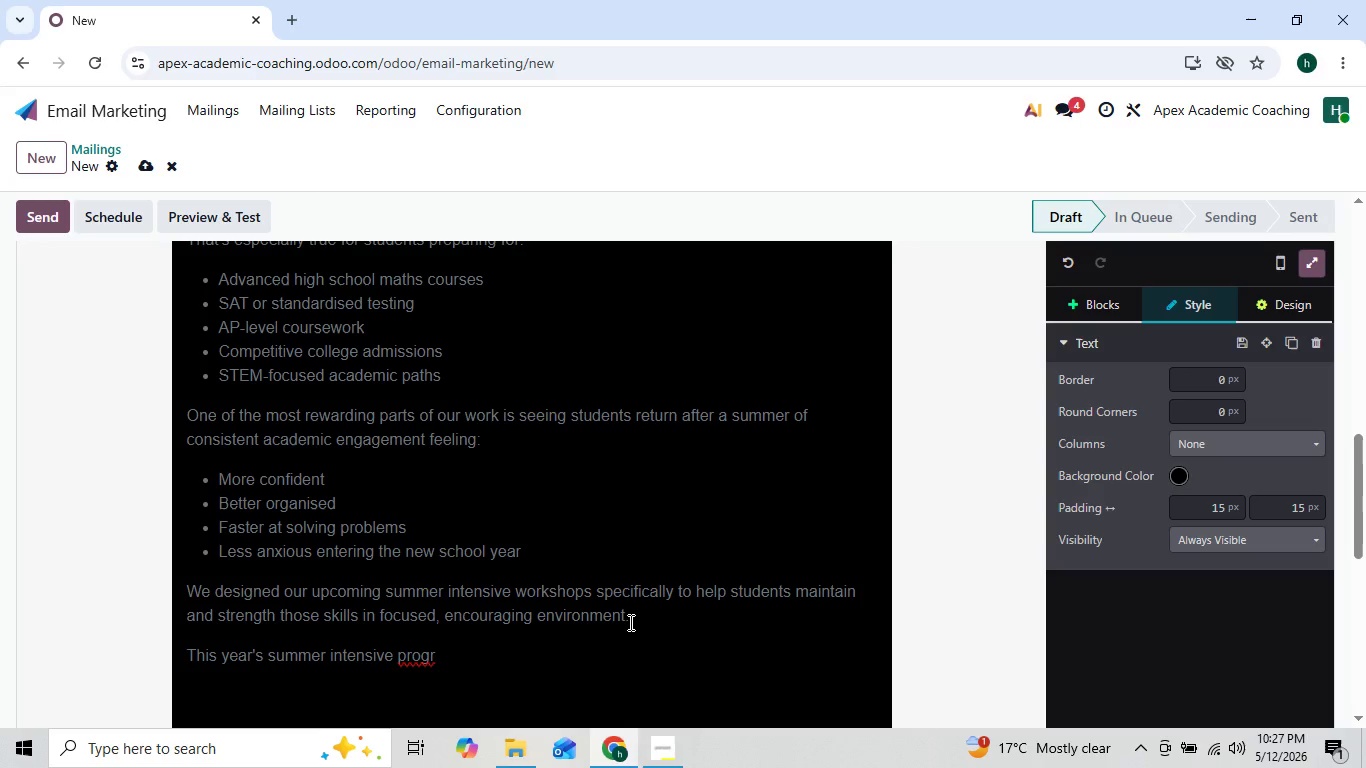 
key(ArrowRight)
 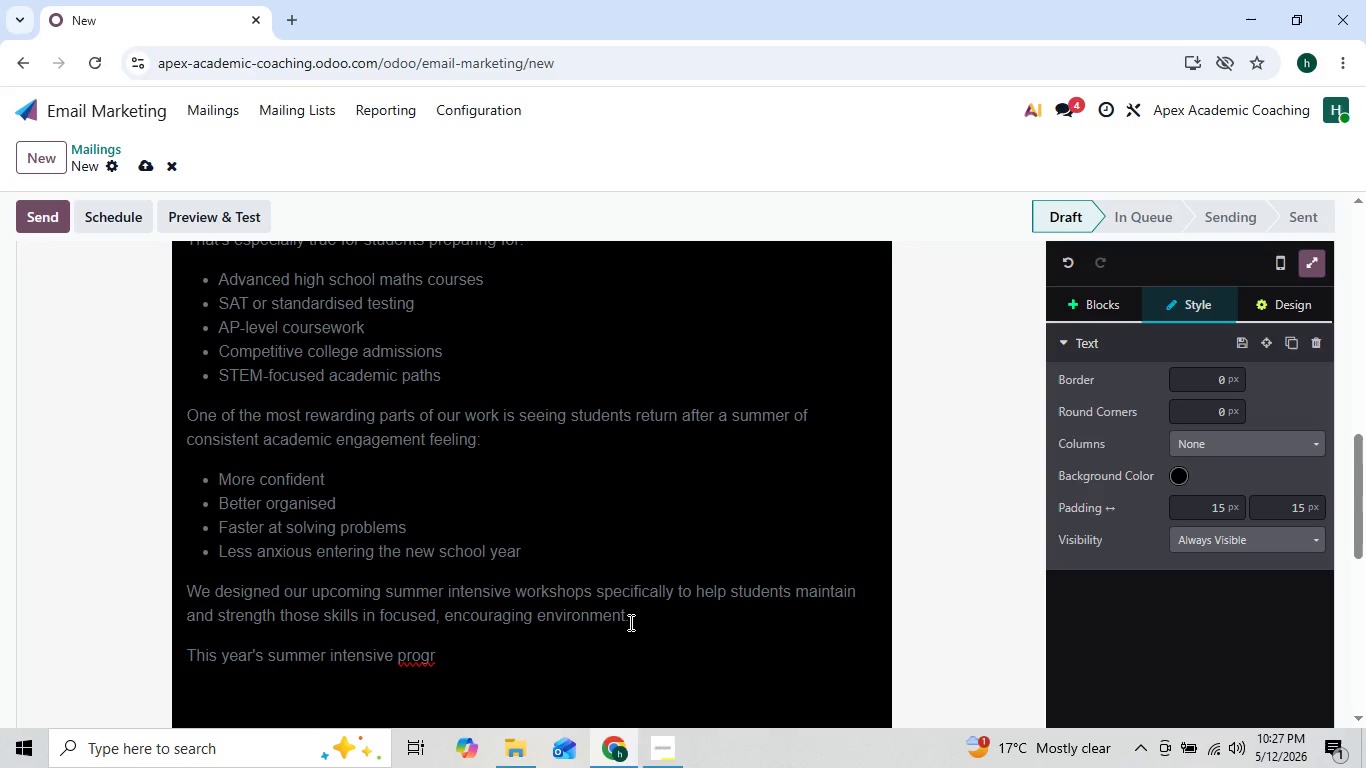 
type(ams include:)
 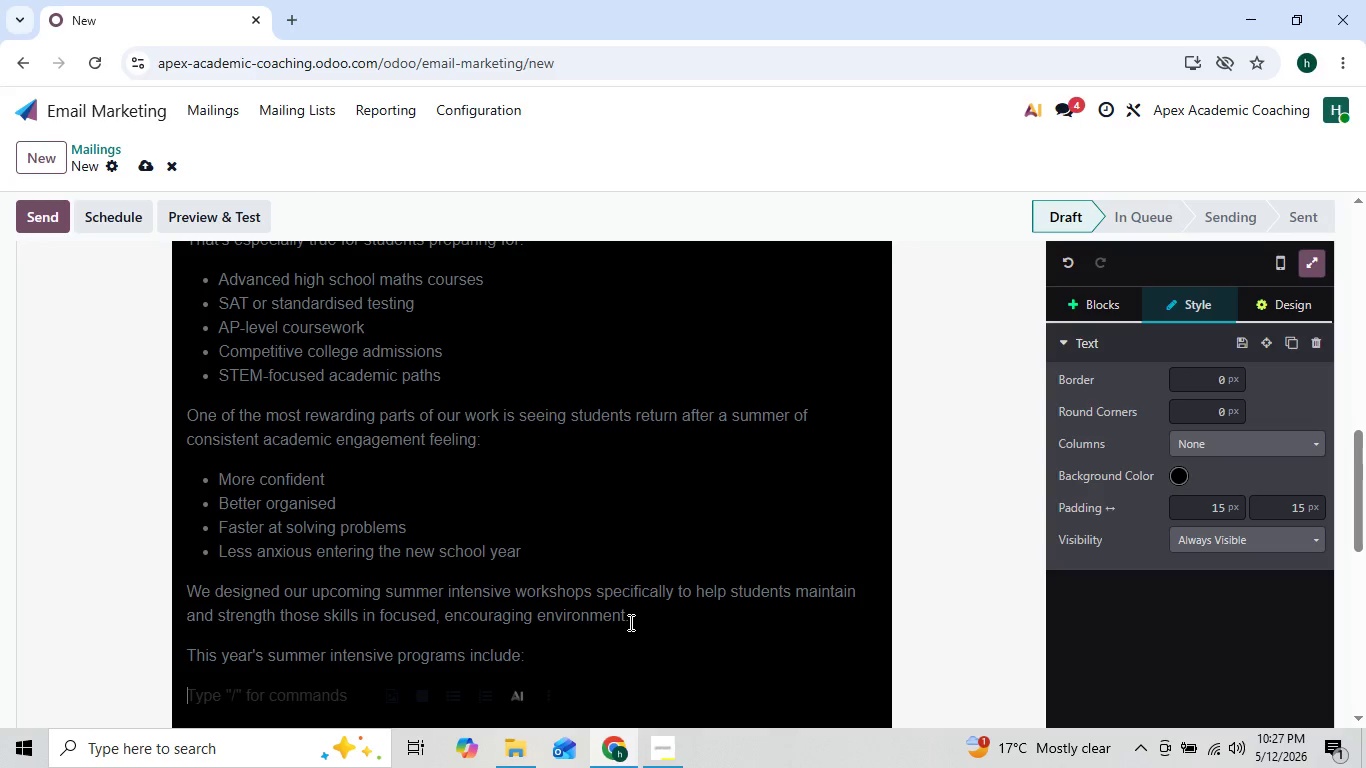 
 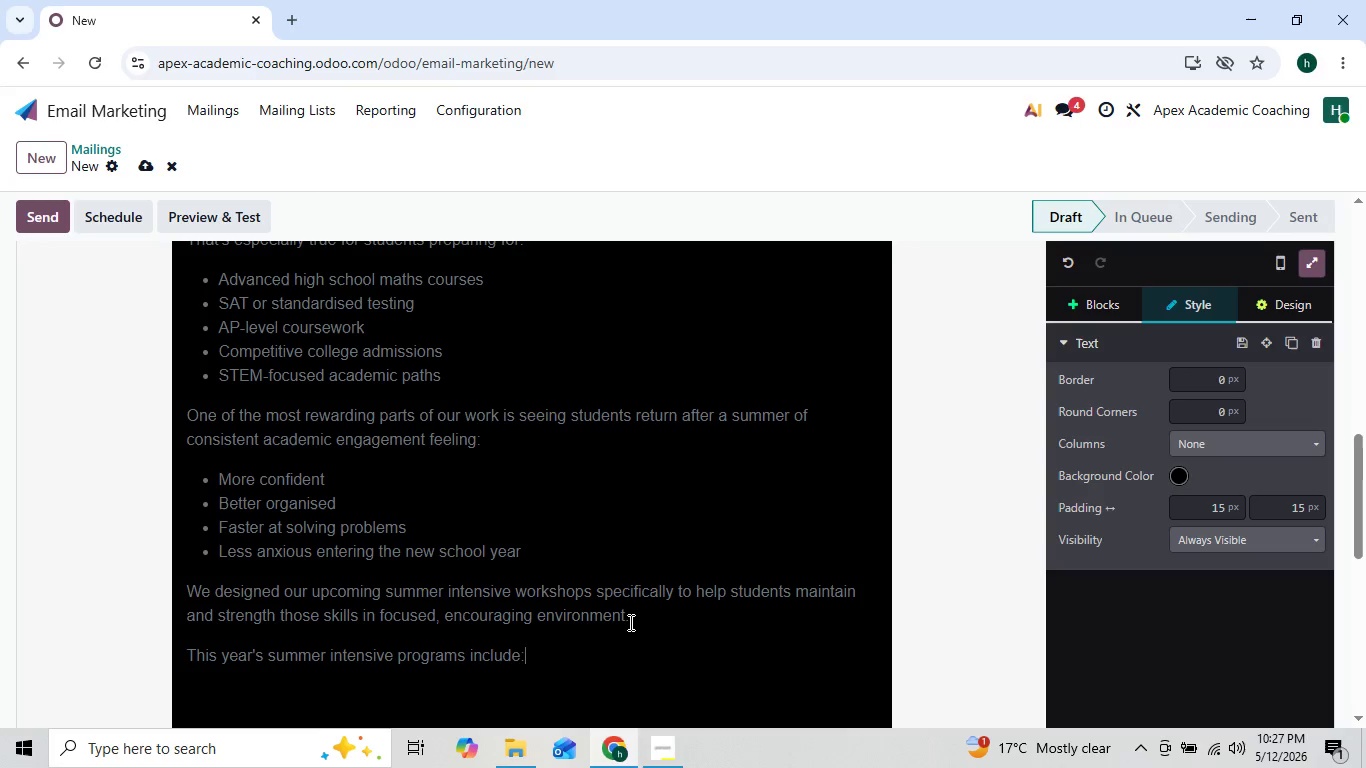 
key(Enter)
 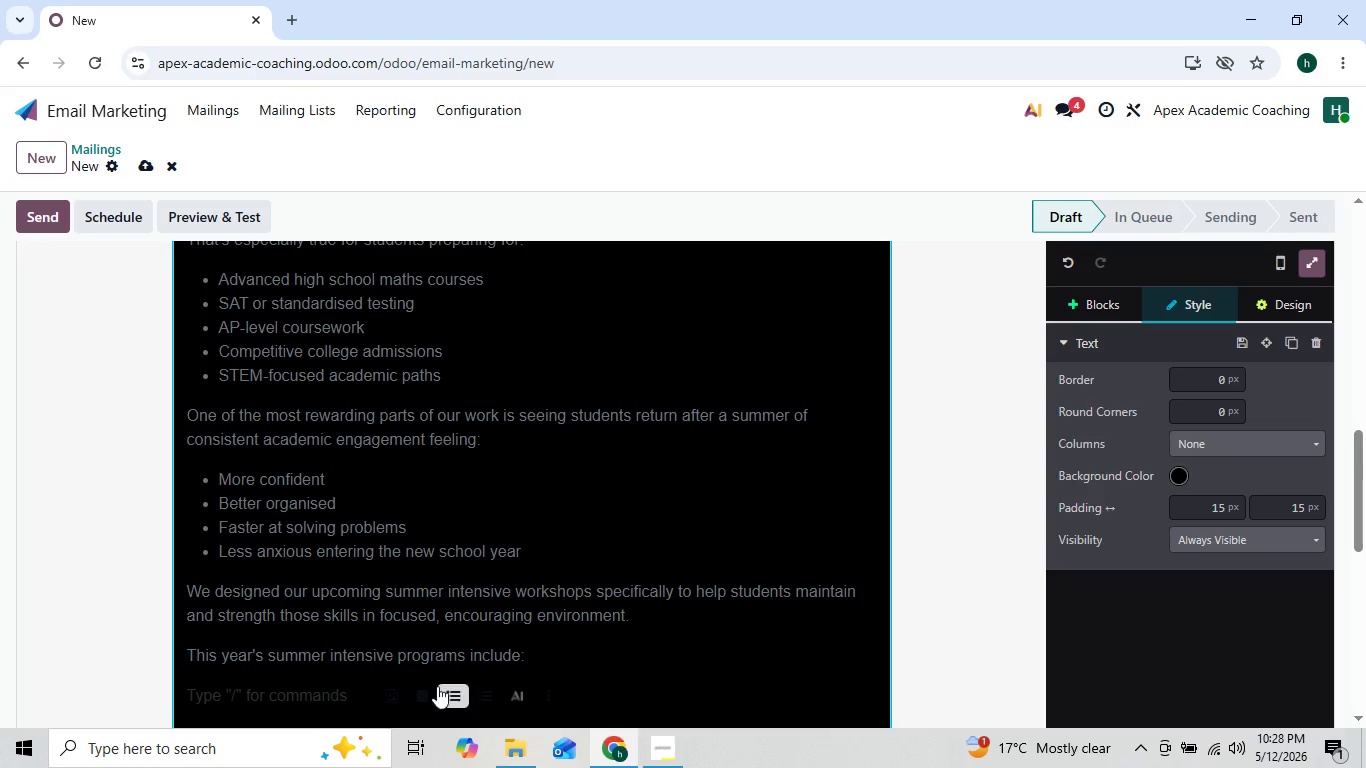 
left_click([445, 689])
 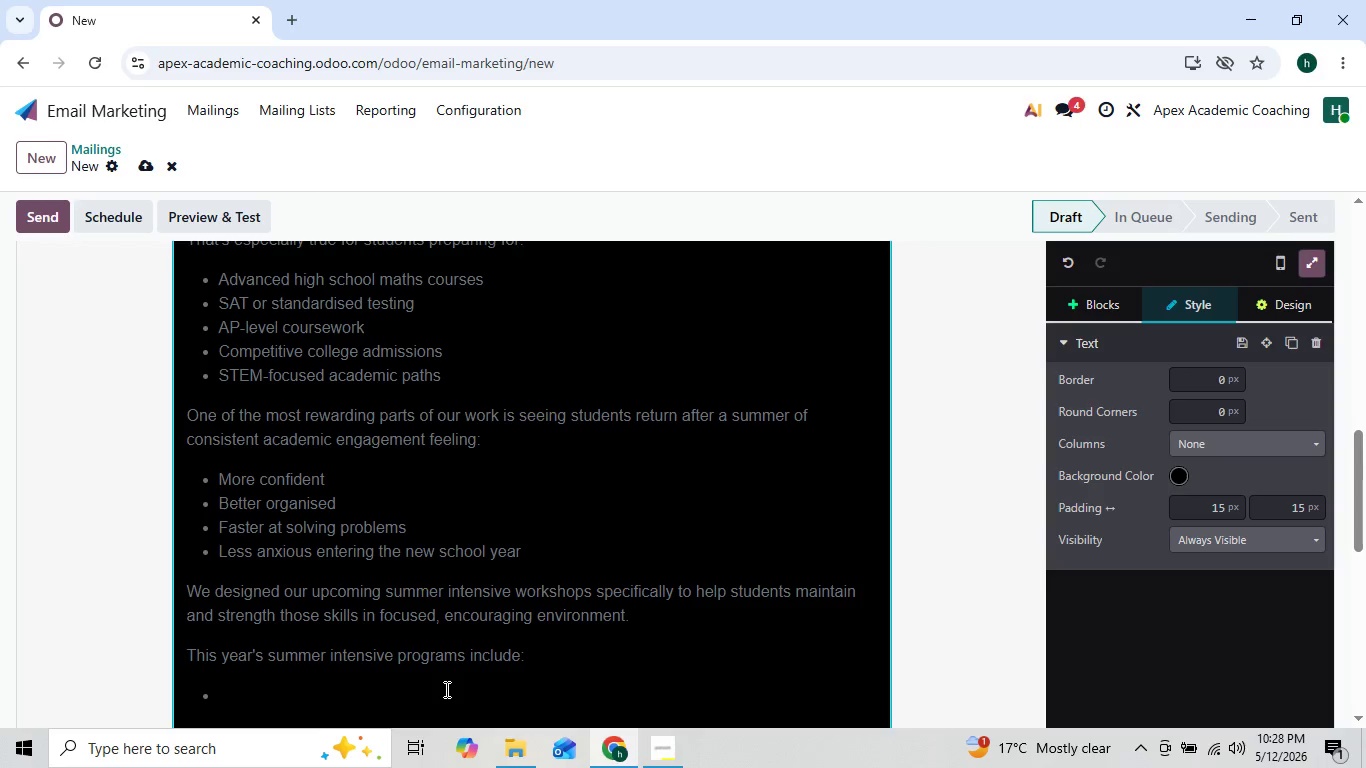 
type(SAT prep inensive )
 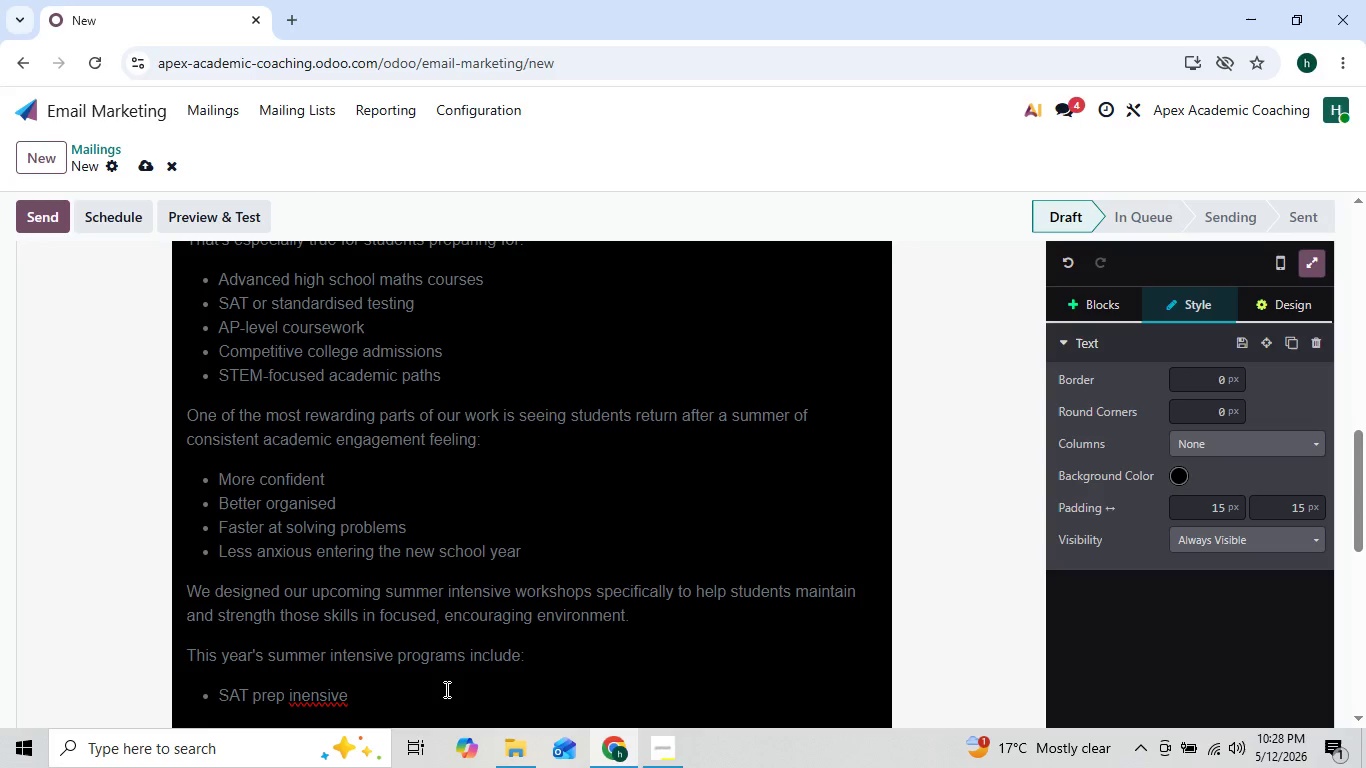 
key(Enter)
 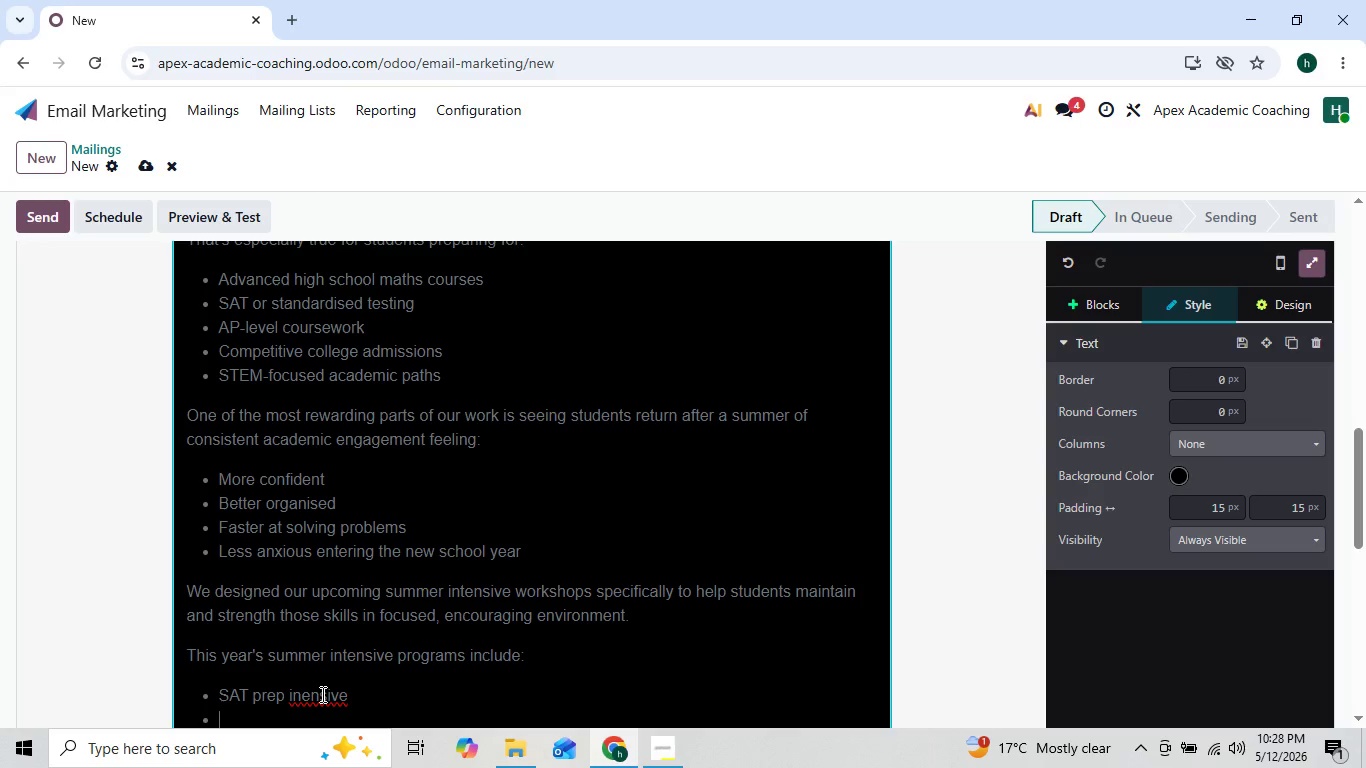 
left_click([306, 692])
 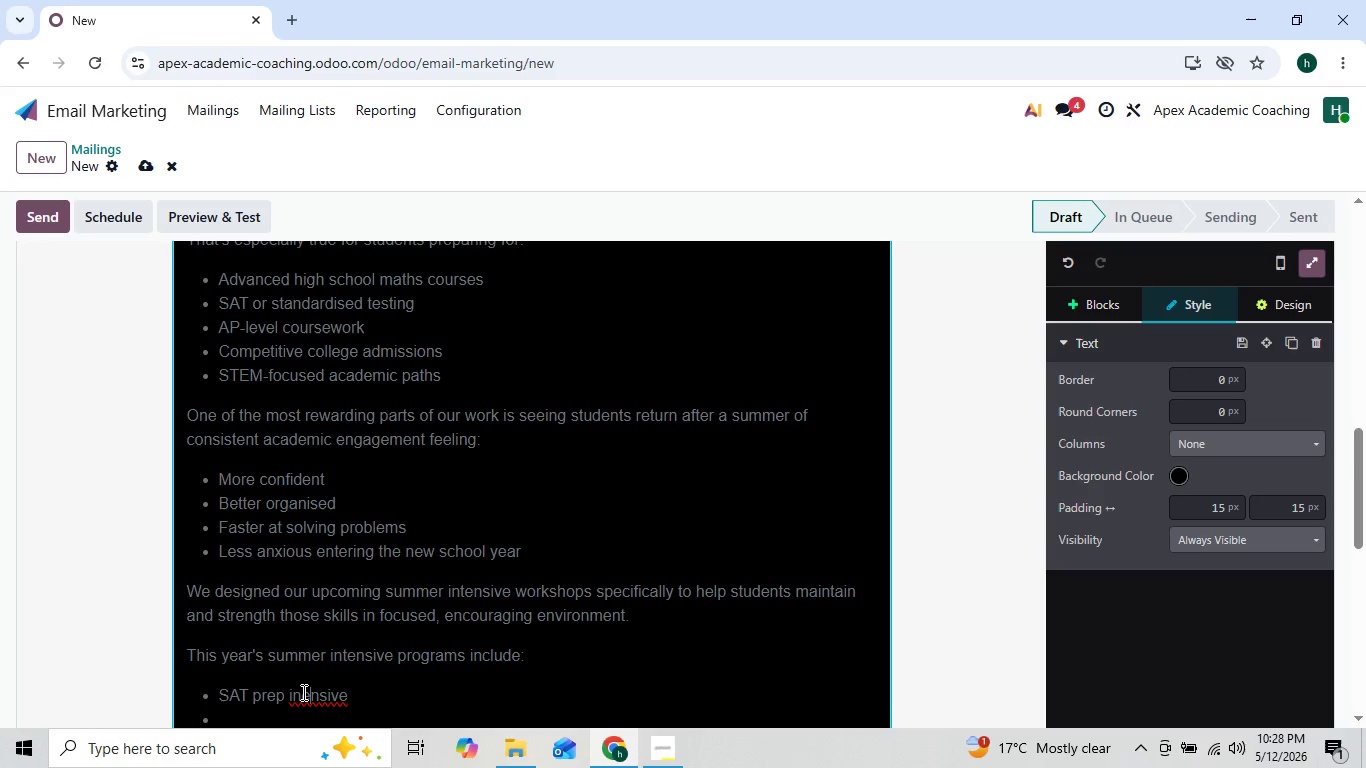 
left_click([302, 692])
 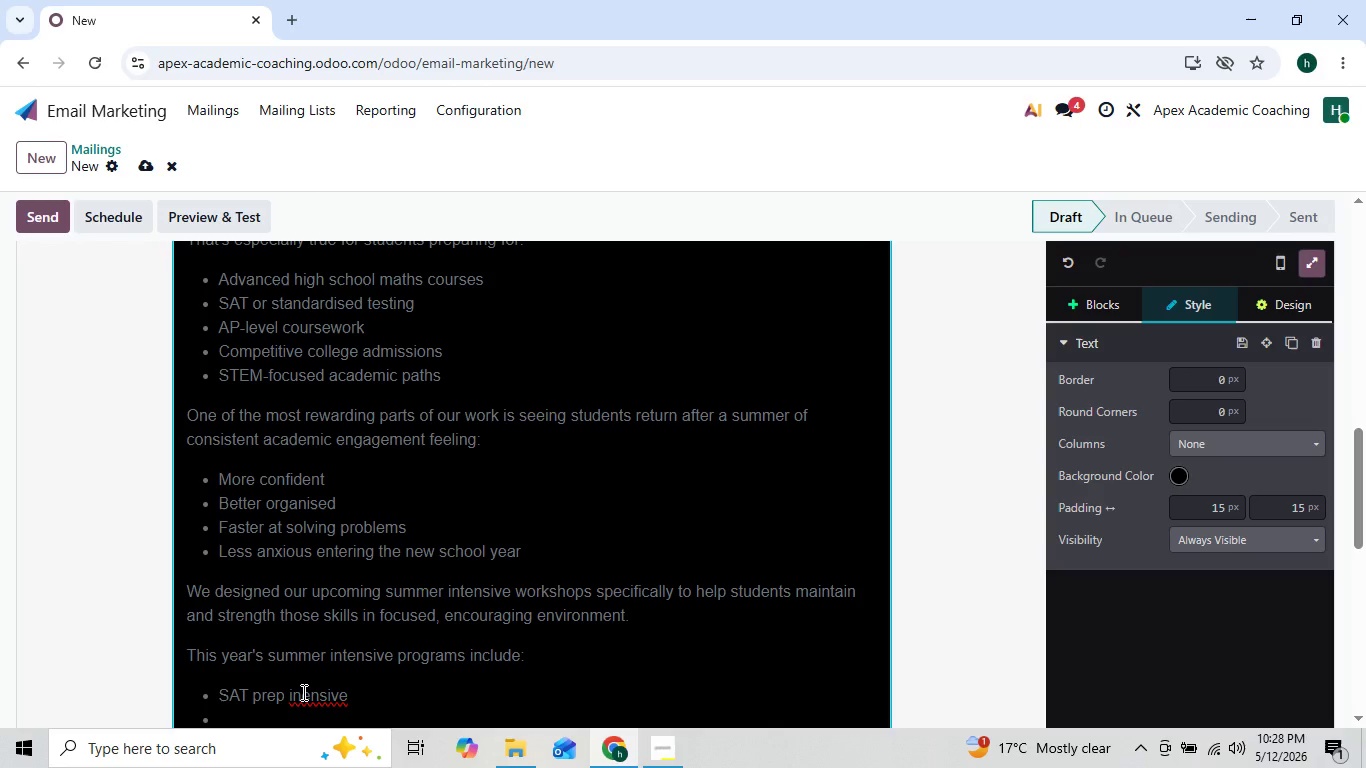 
key(T)
 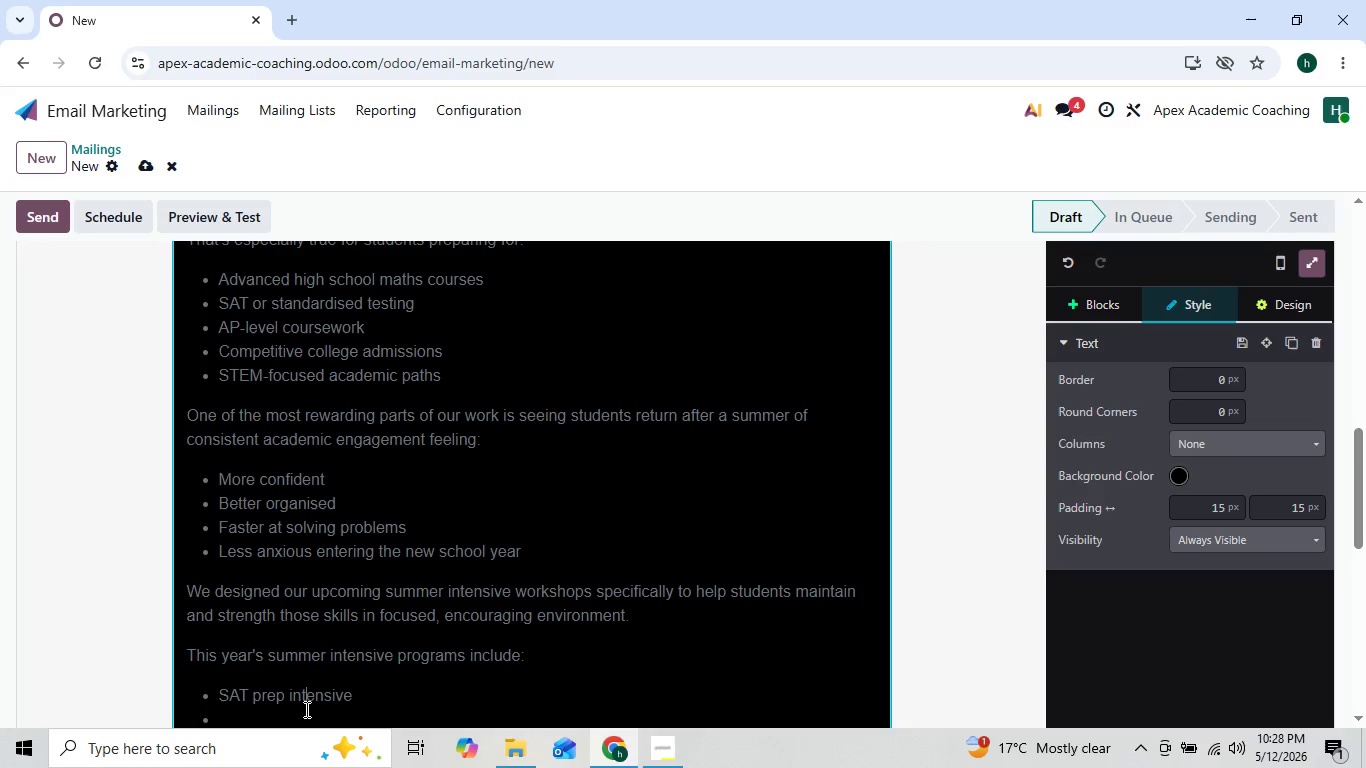 
left_click([304, 709])
 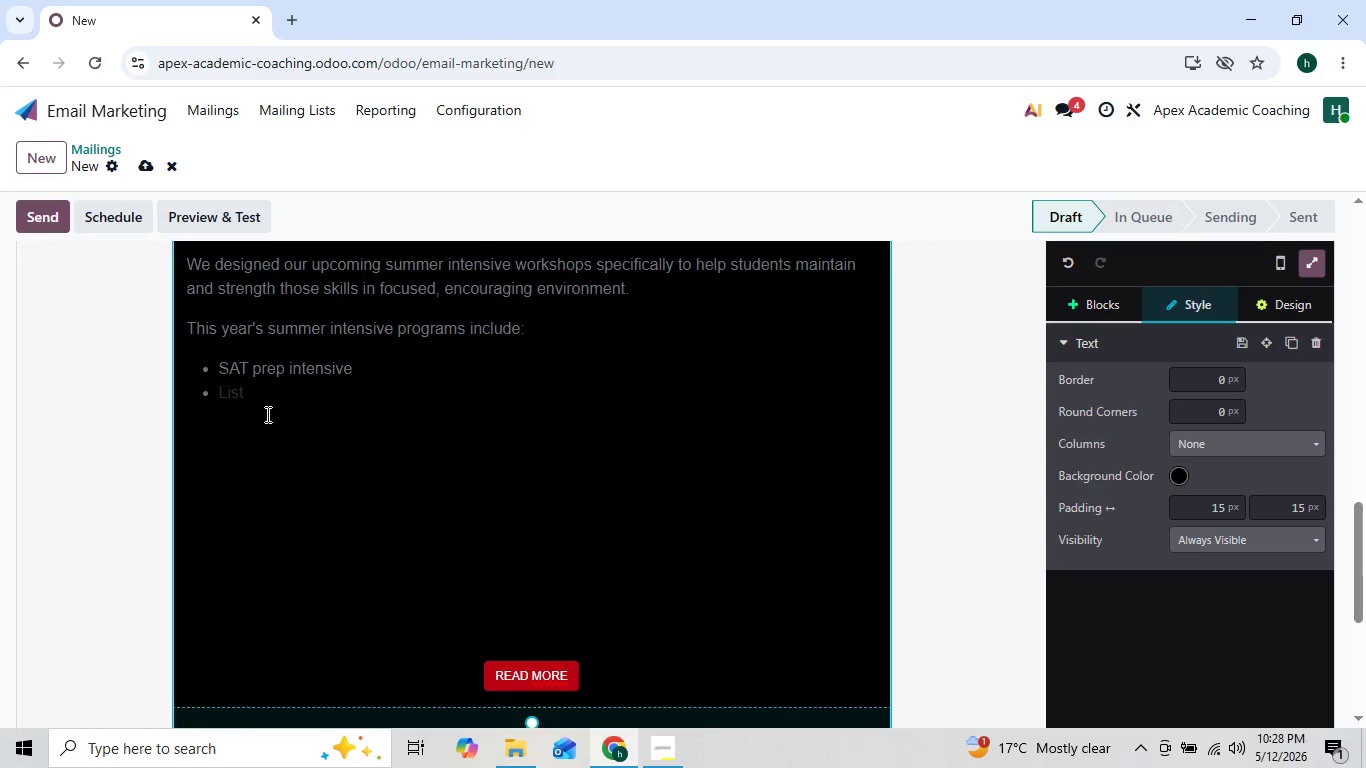 
left_click([245, 397])
 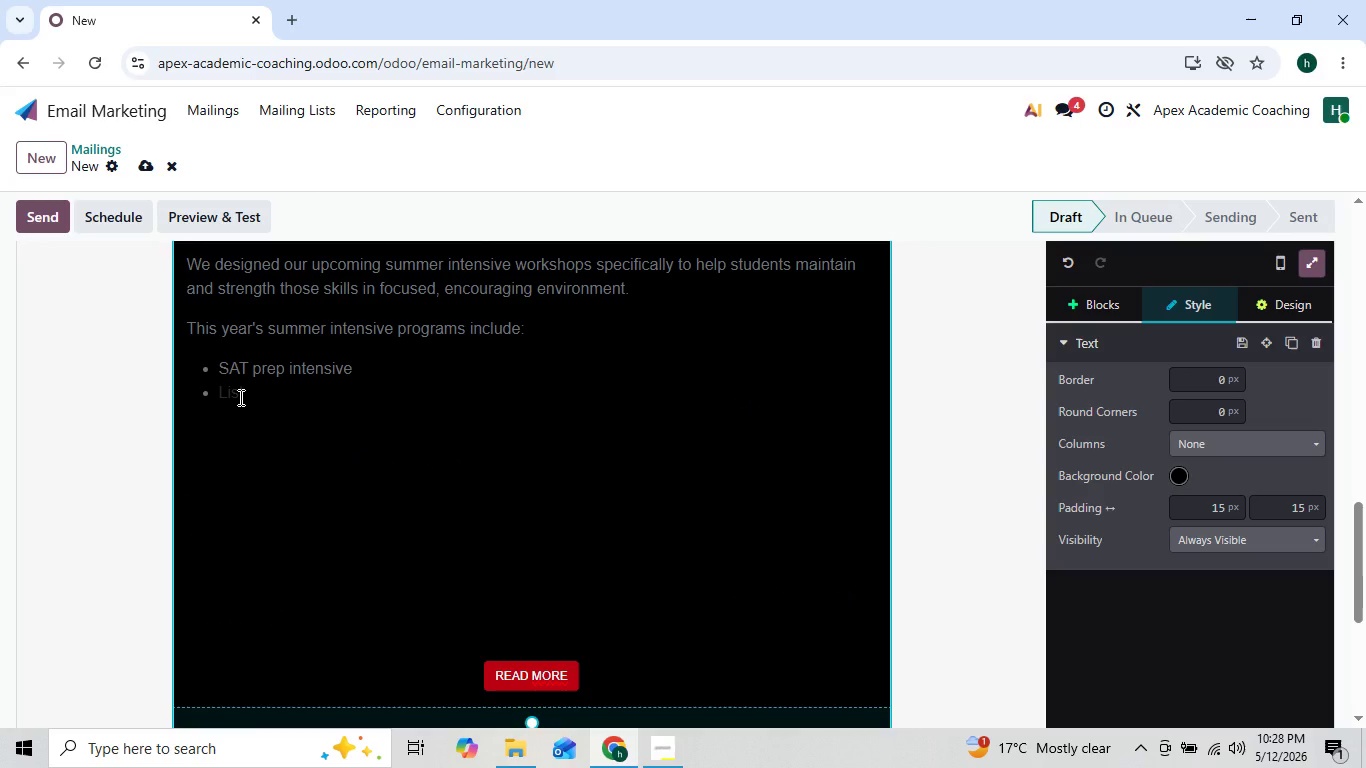 
type(Advanced ca)
key(Backspace)
type(ALCULUS fOUNDATIONS)
 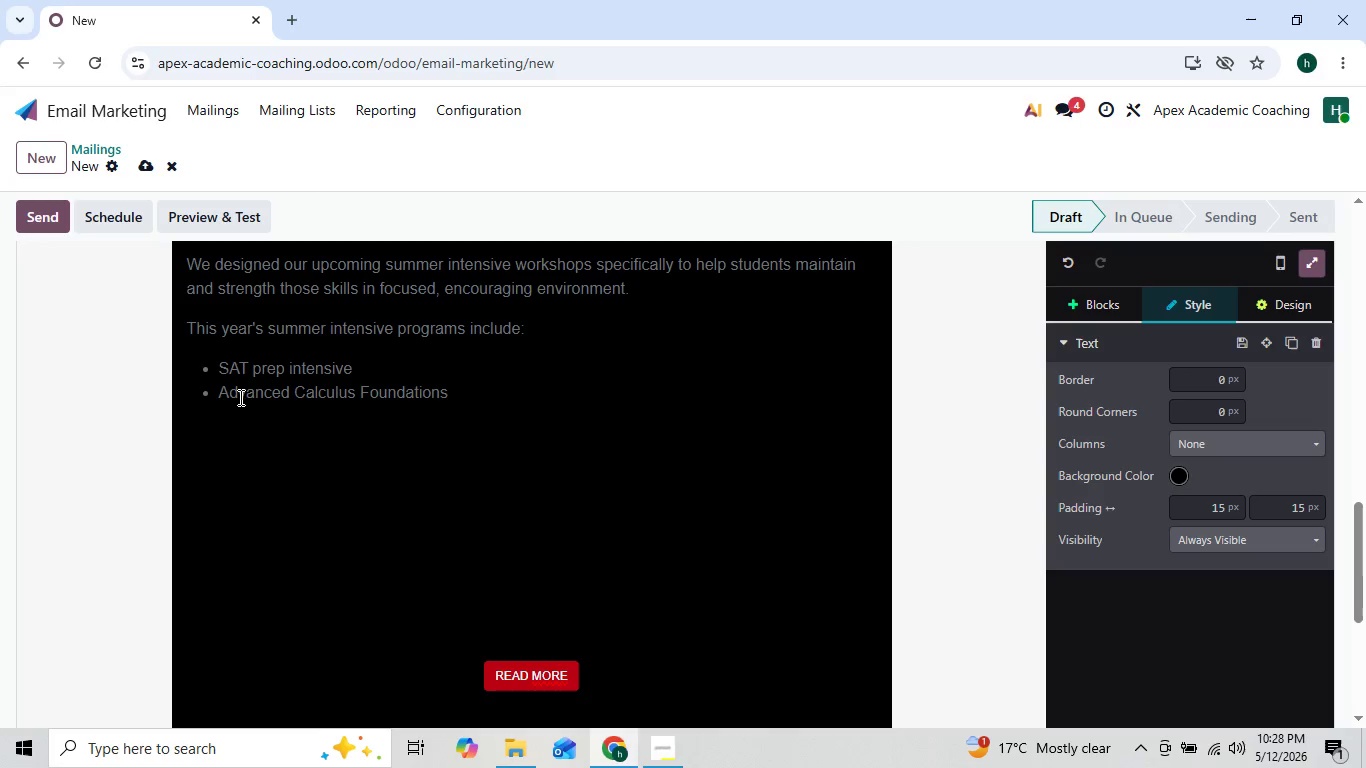 
hold_key(key=CapsLock, duration=0.41)
 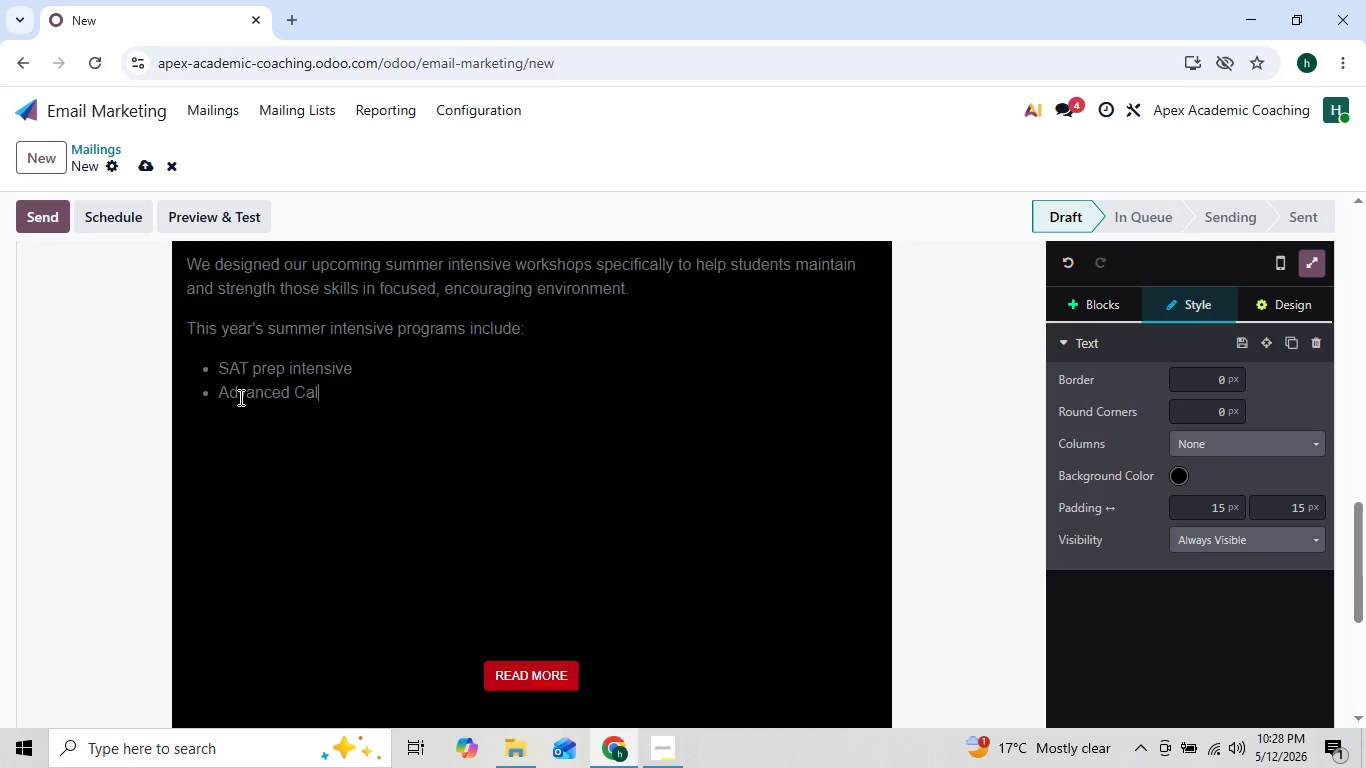 
key(Enter)
 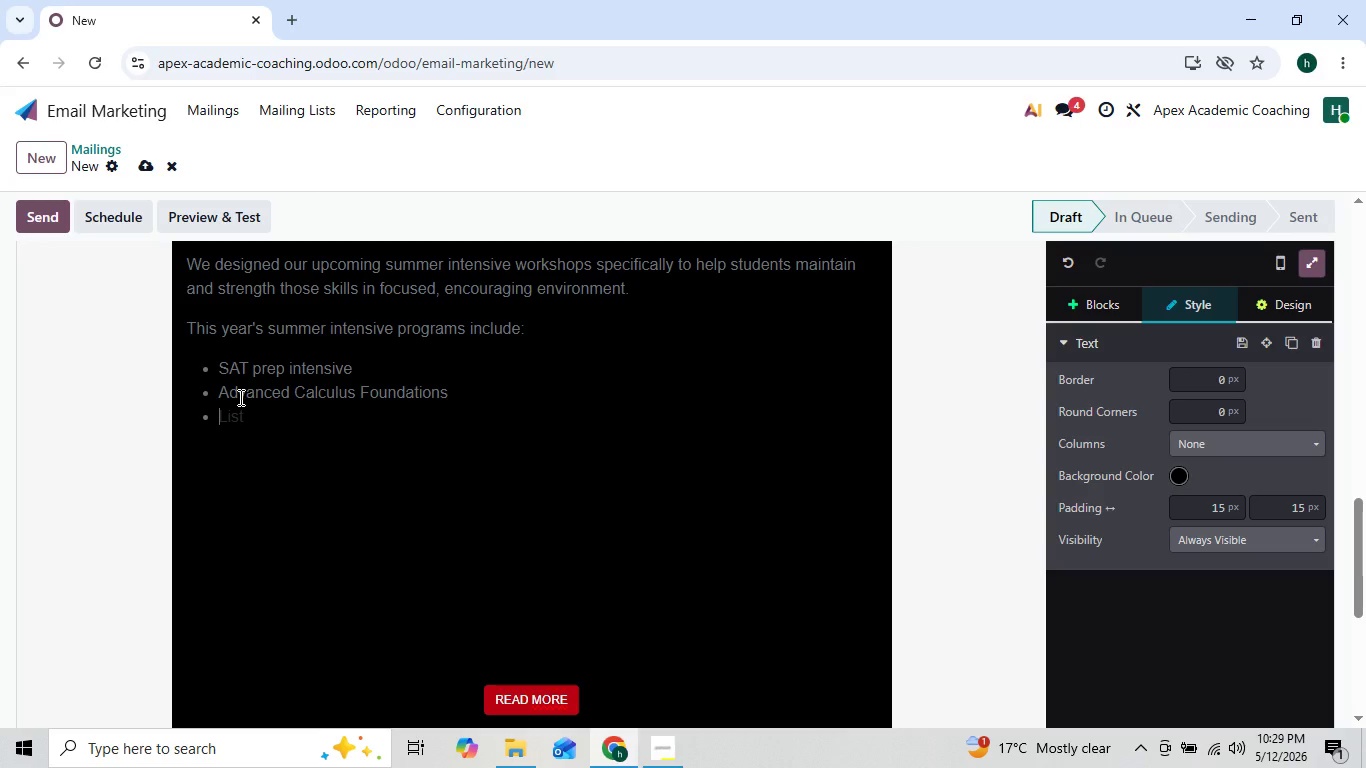 
type(Problem-so)
key(Backspace)
key(Backspace)
type(Solving Workshops)
 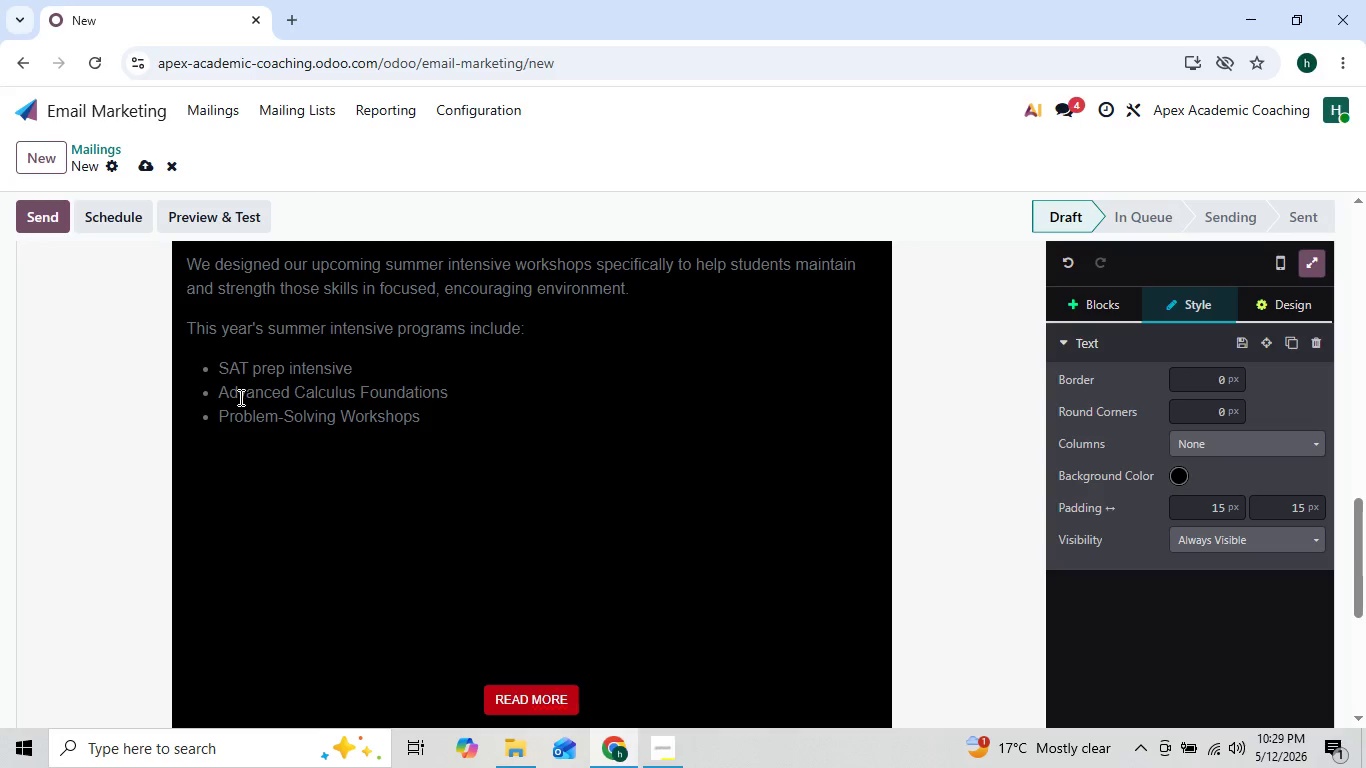 
key(Enter)
 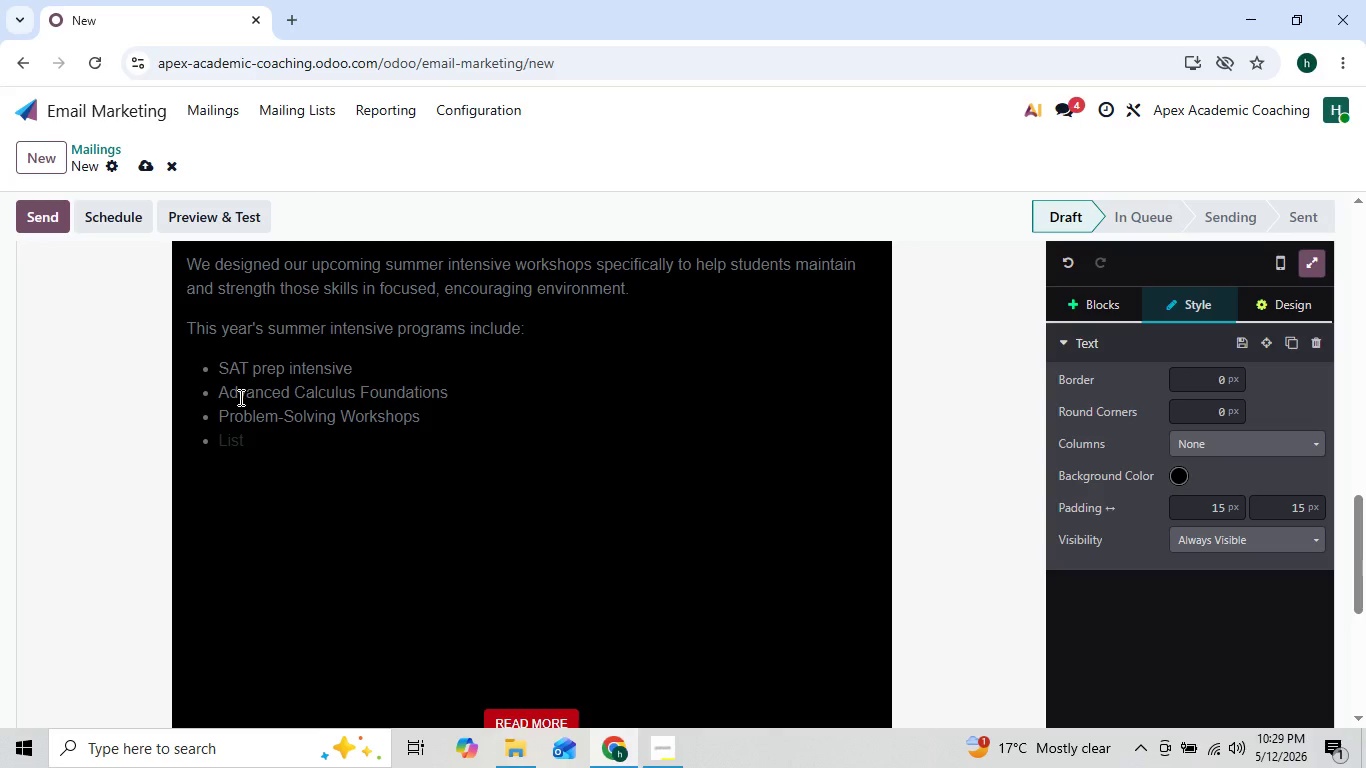 
hold_key(key=ShiftLeft, duration=1.5)
 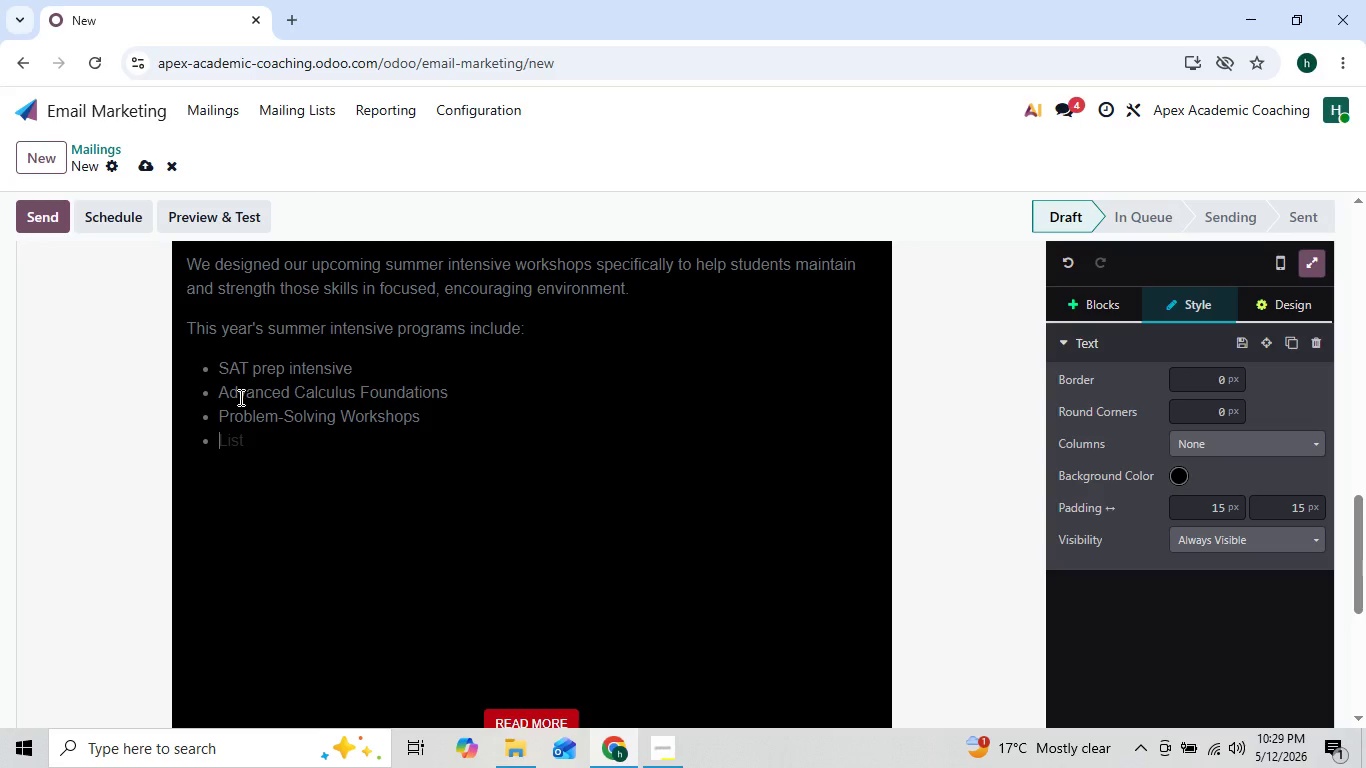 
type(Timed Practice sessions)
 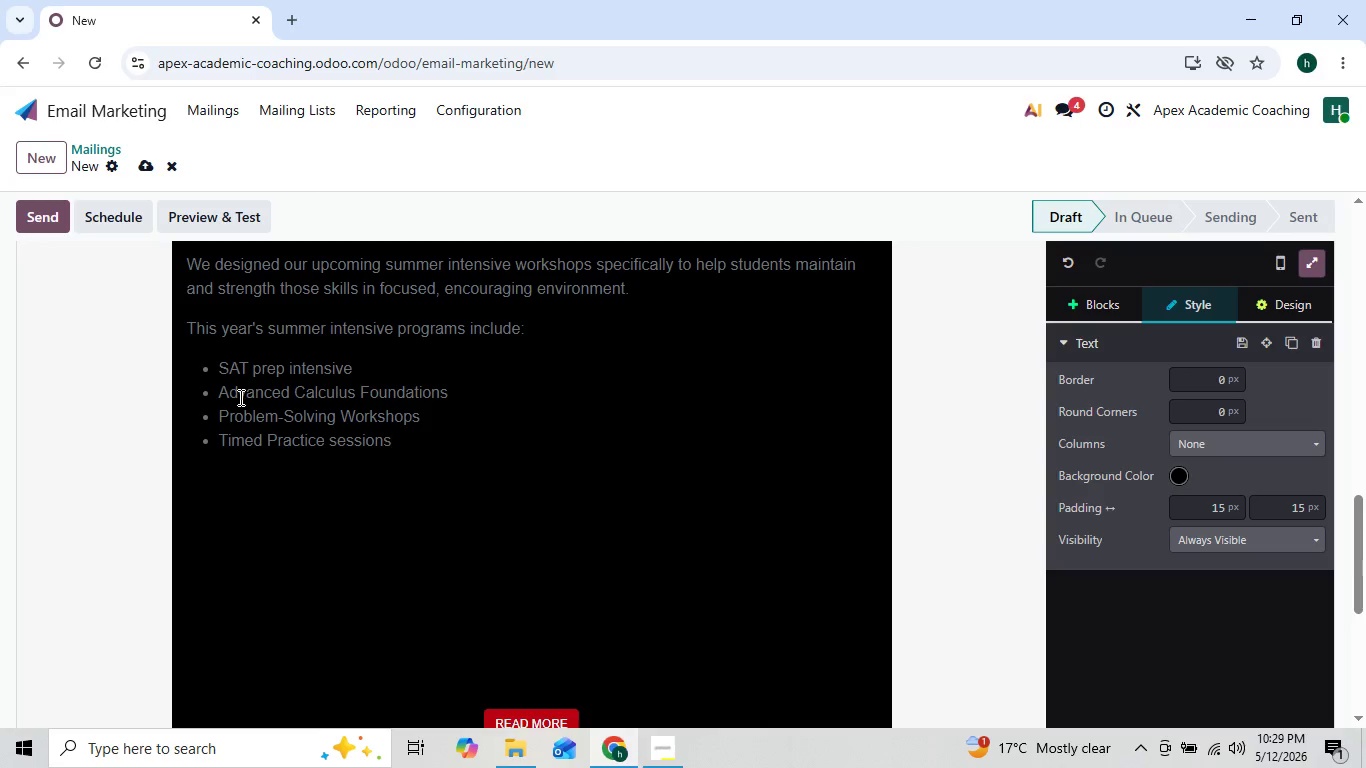 
key(Enter)
 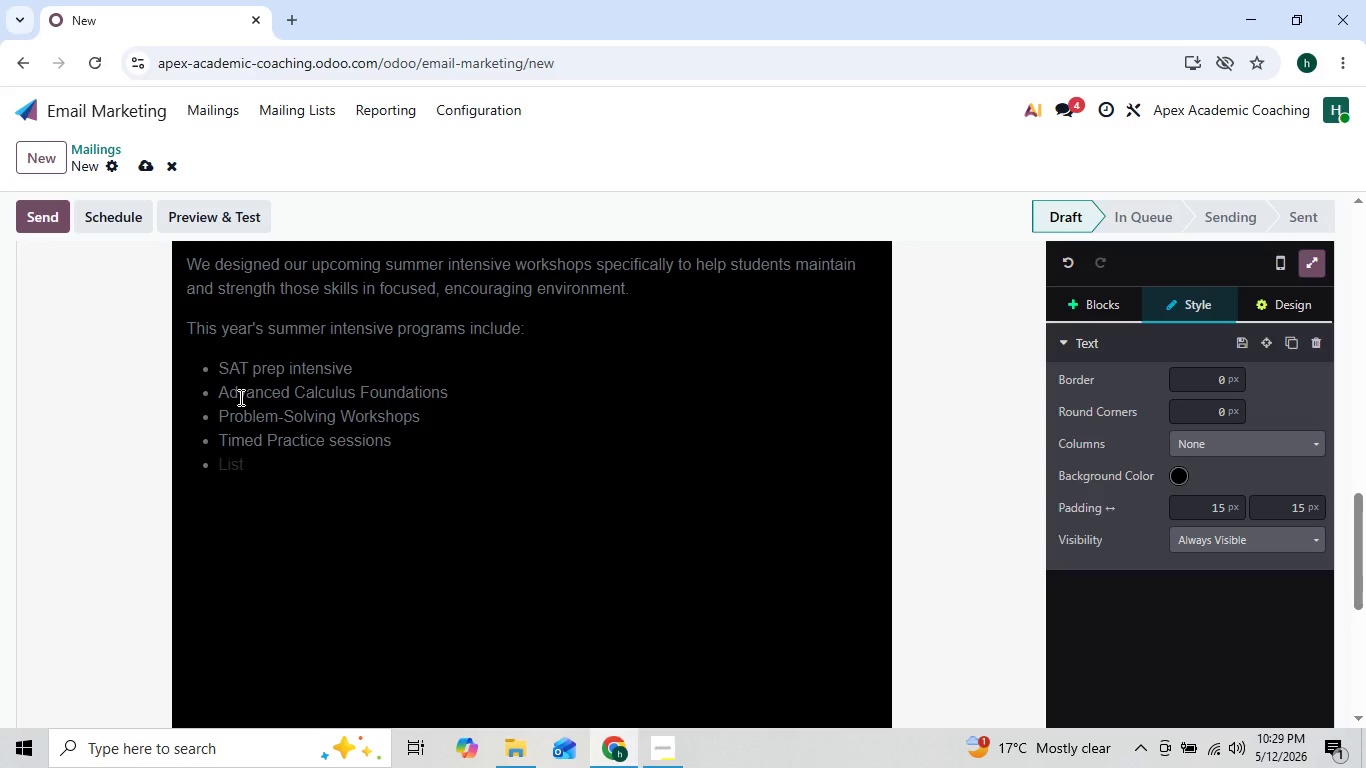 
type(Small Group)
 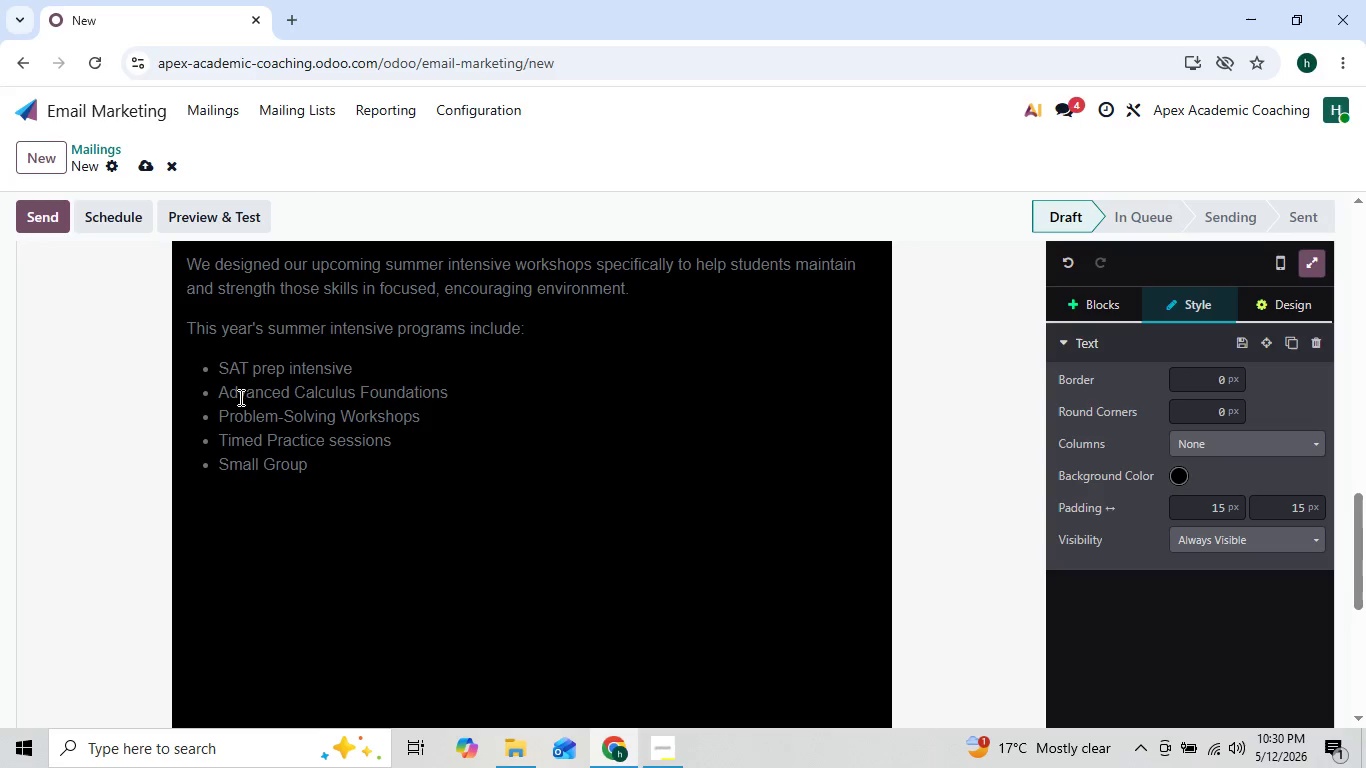 
key(ArrowLeft)
 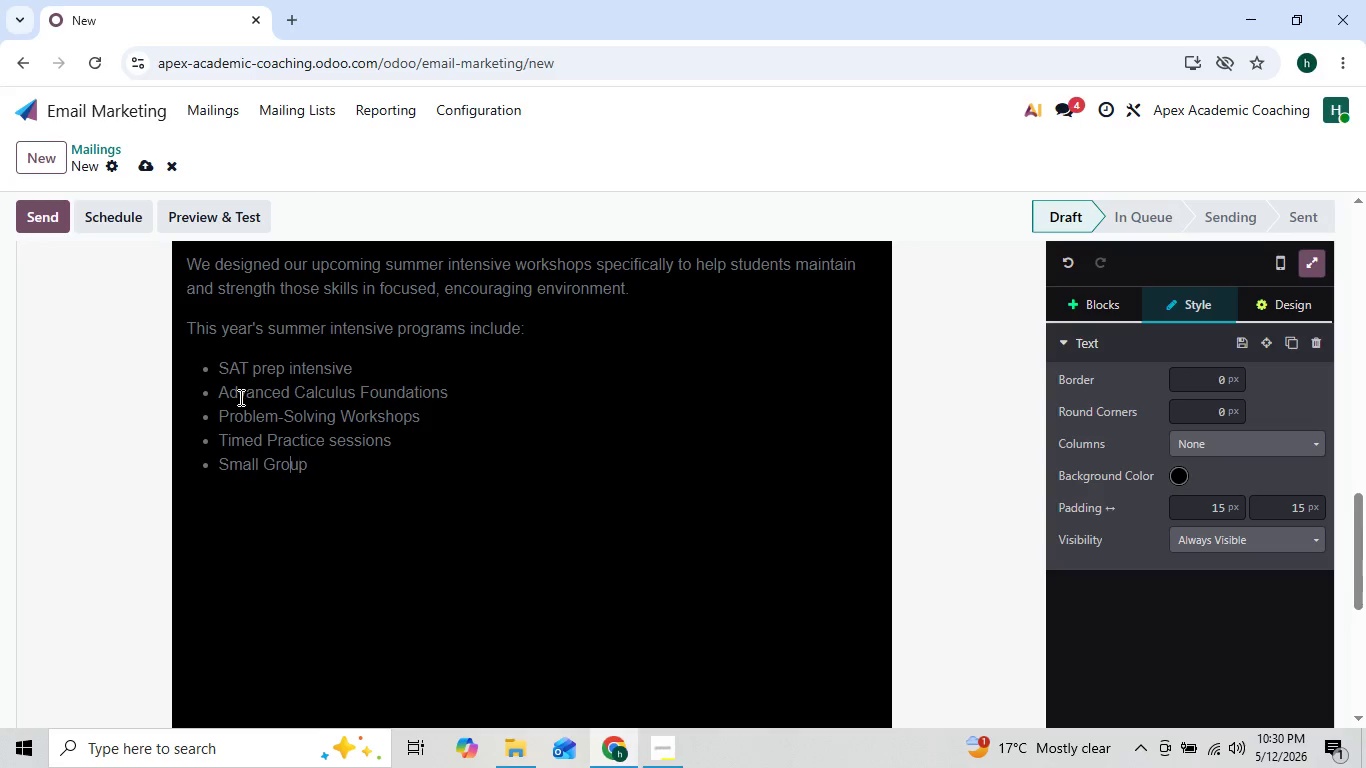 
key(ArrowLeft)
 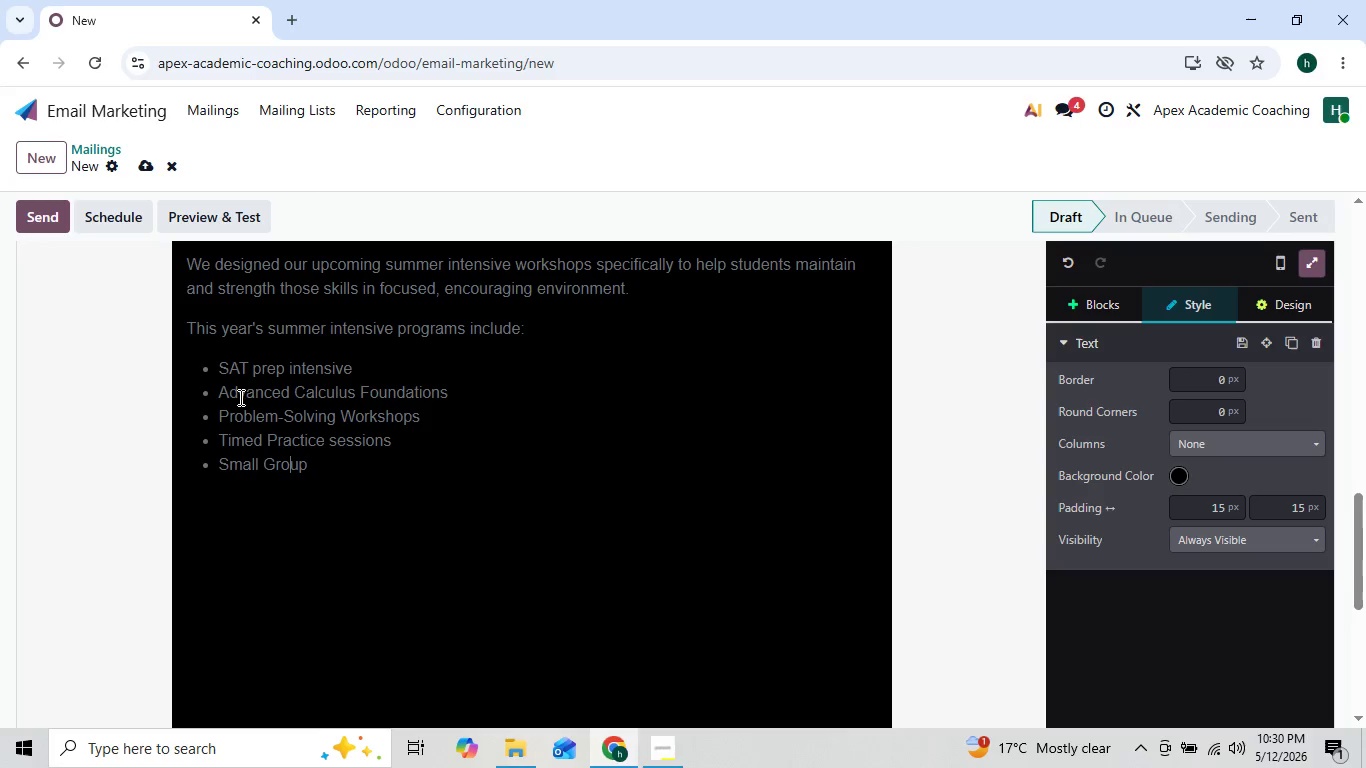 
key(ArrowLeft)
 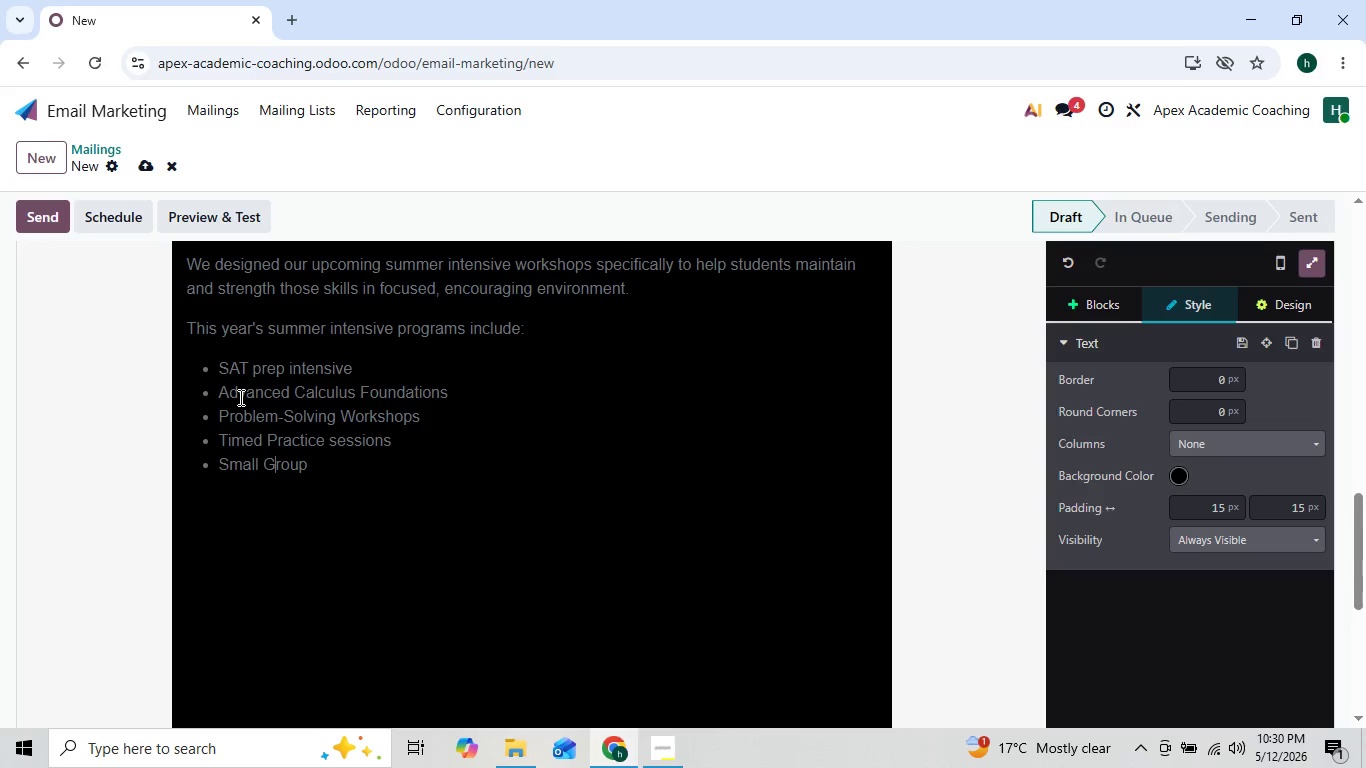 
key(ArrowLeft)
 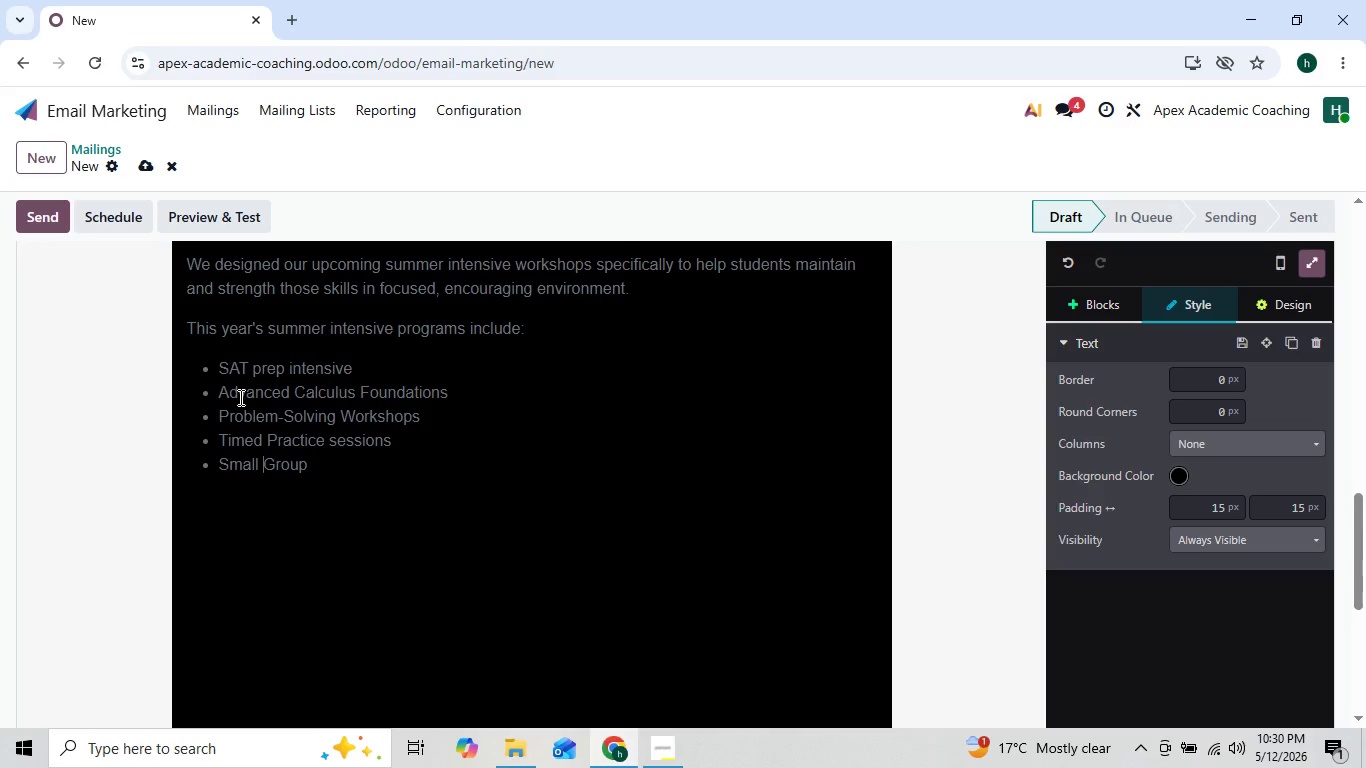 
key(ArrowLeft)
 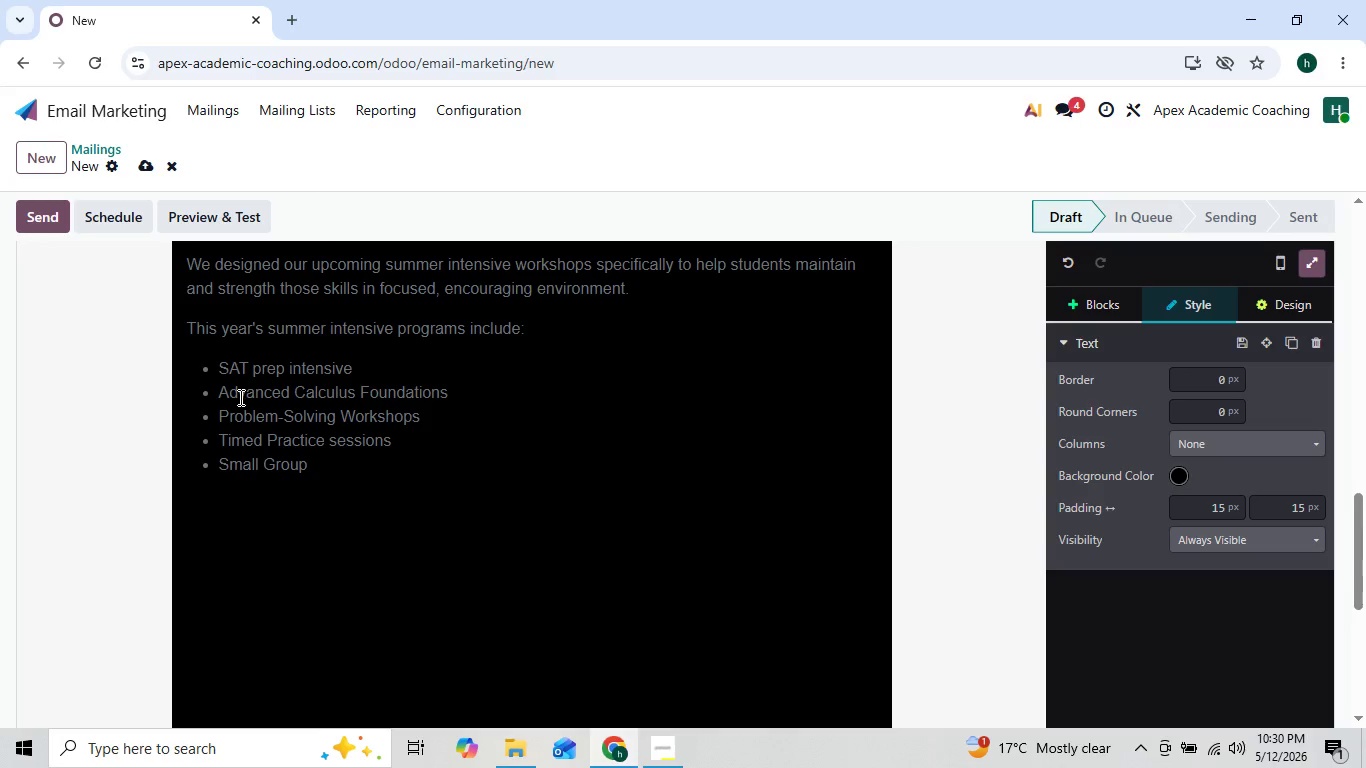 
key(ArrowRight)
 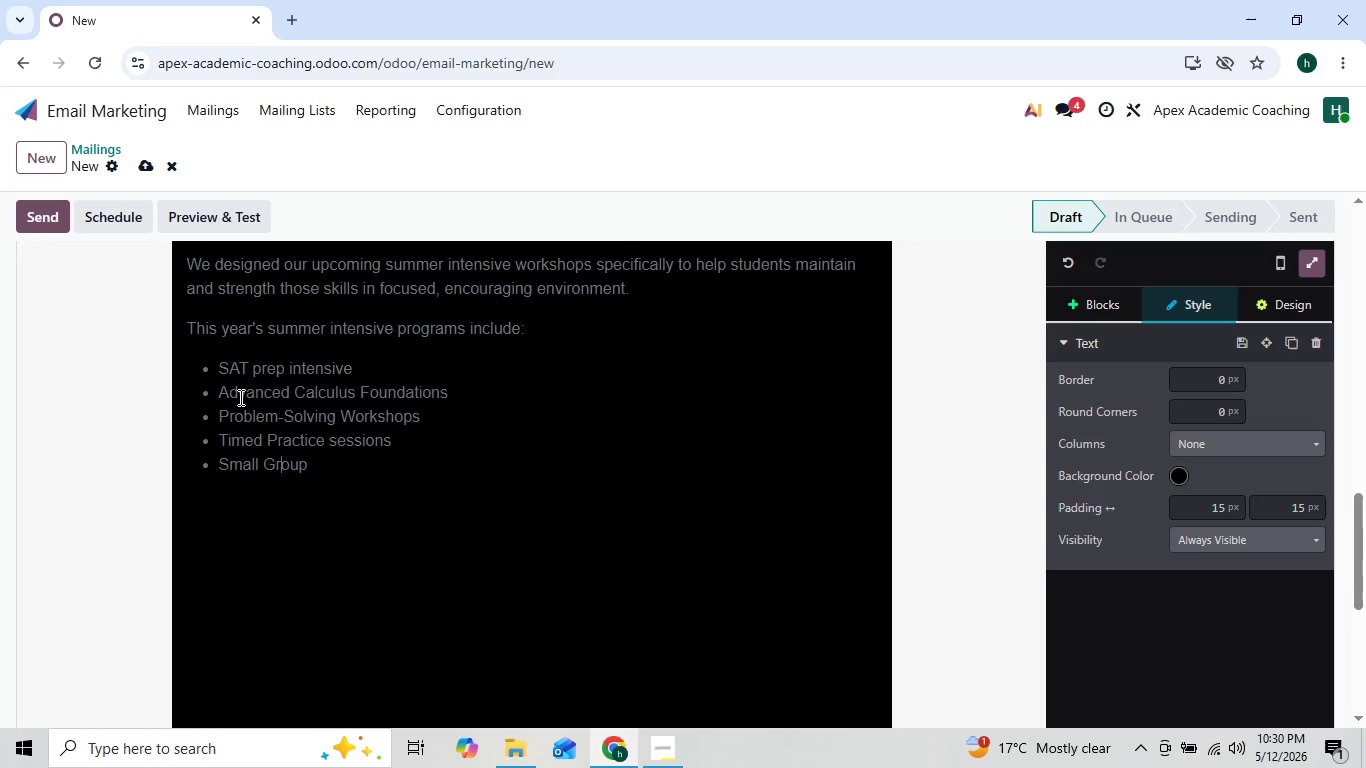 
key(ArrowRight)
 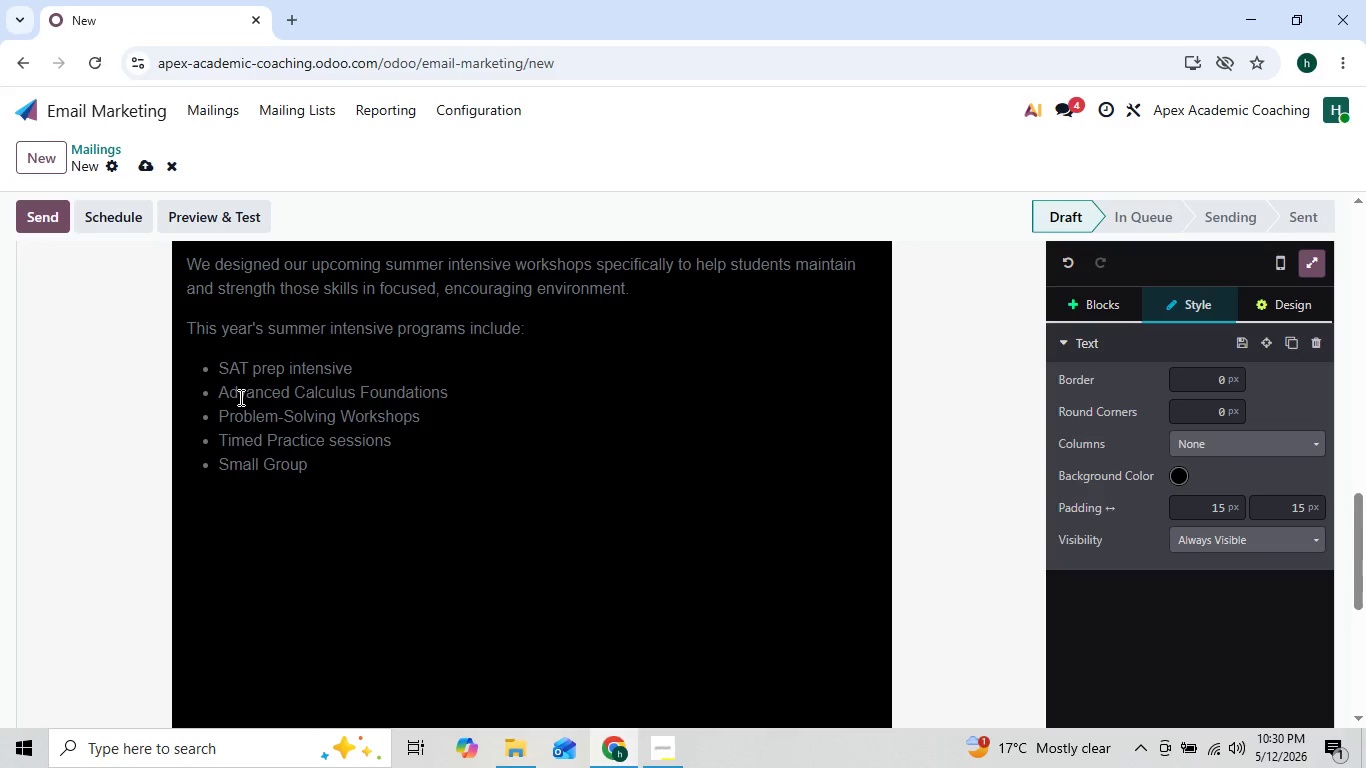 
key(ArrowLeft)
 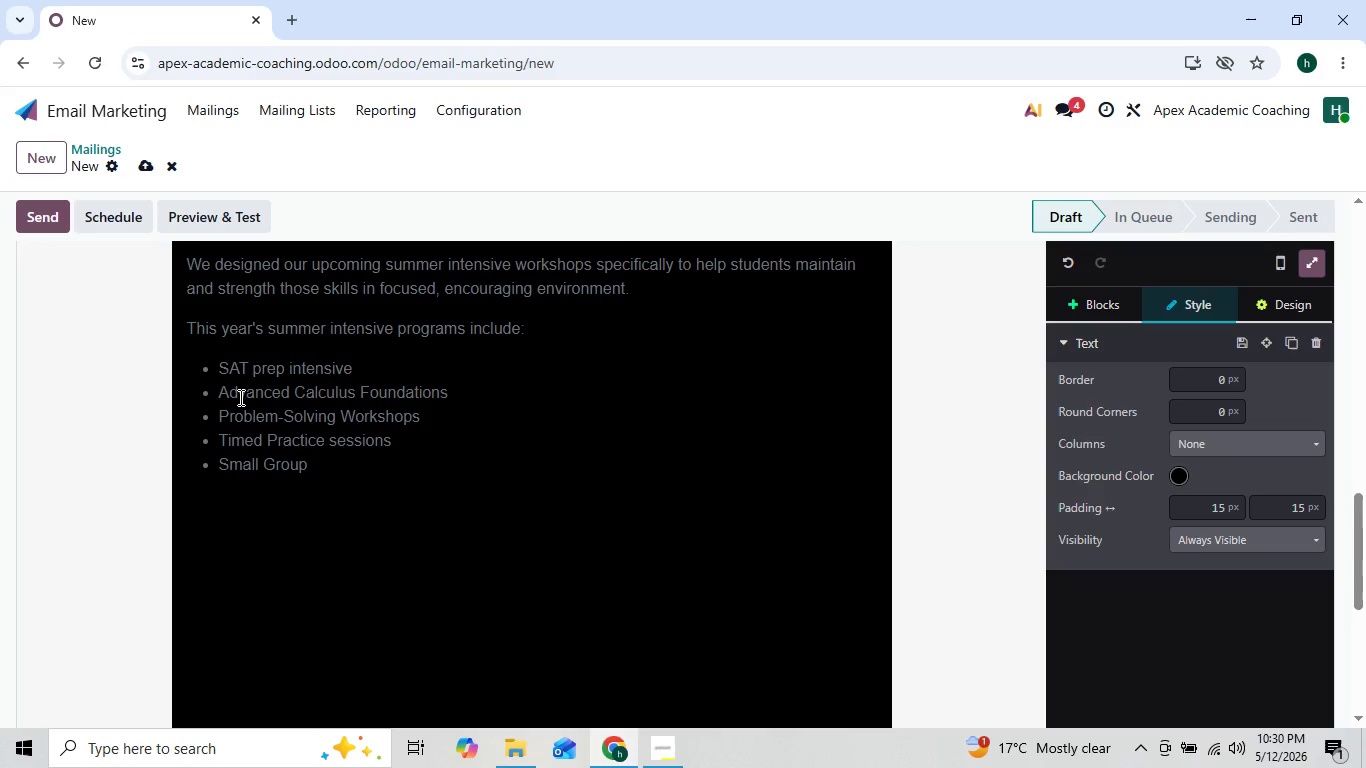 
key(ArrowRight)
 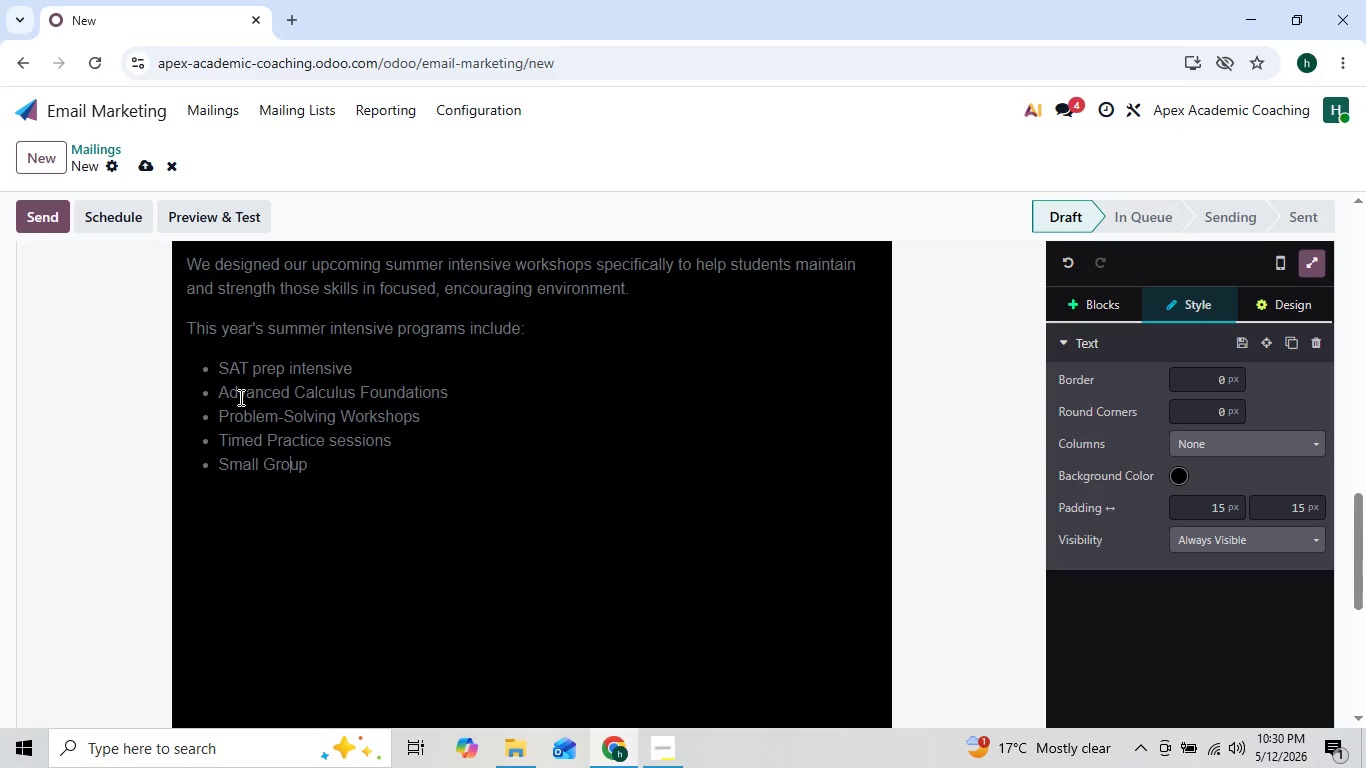 
key(ArrowRight)
 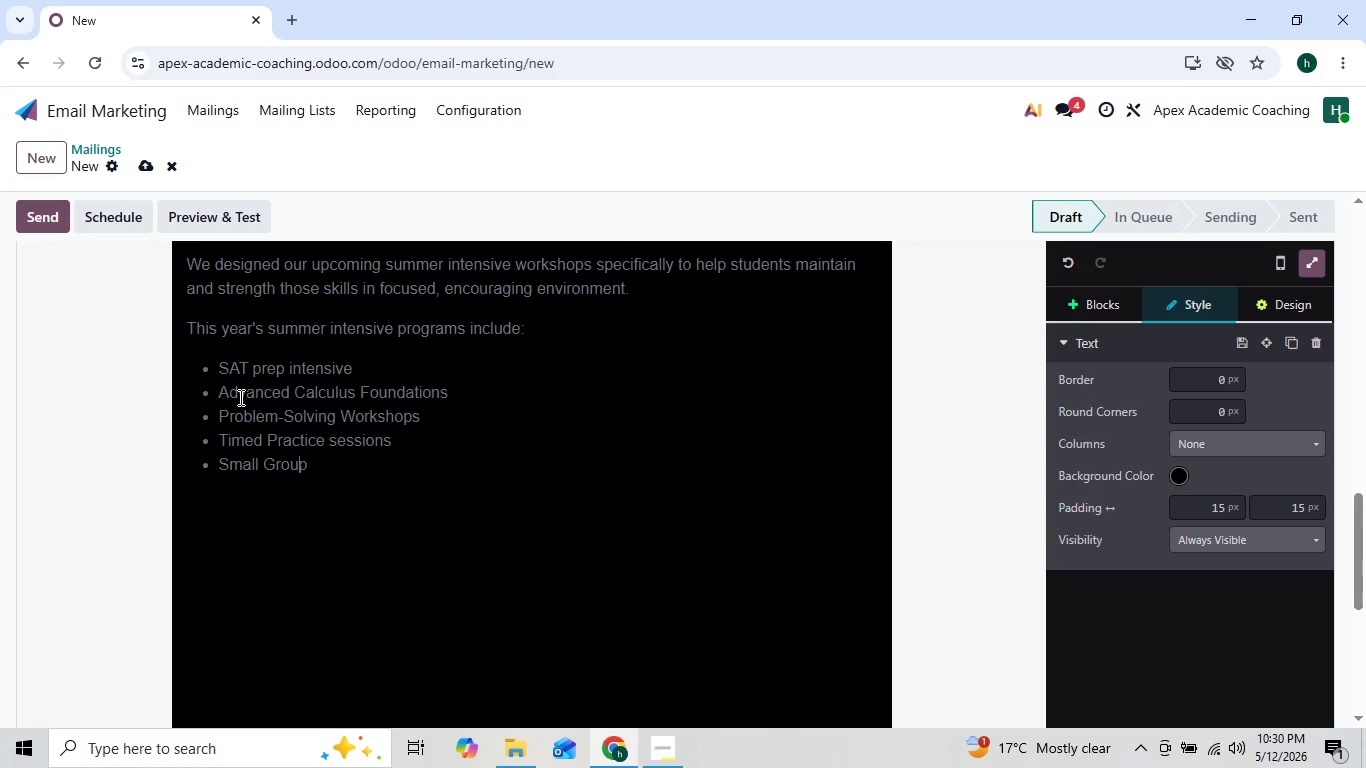 
key(ArrowRight)
 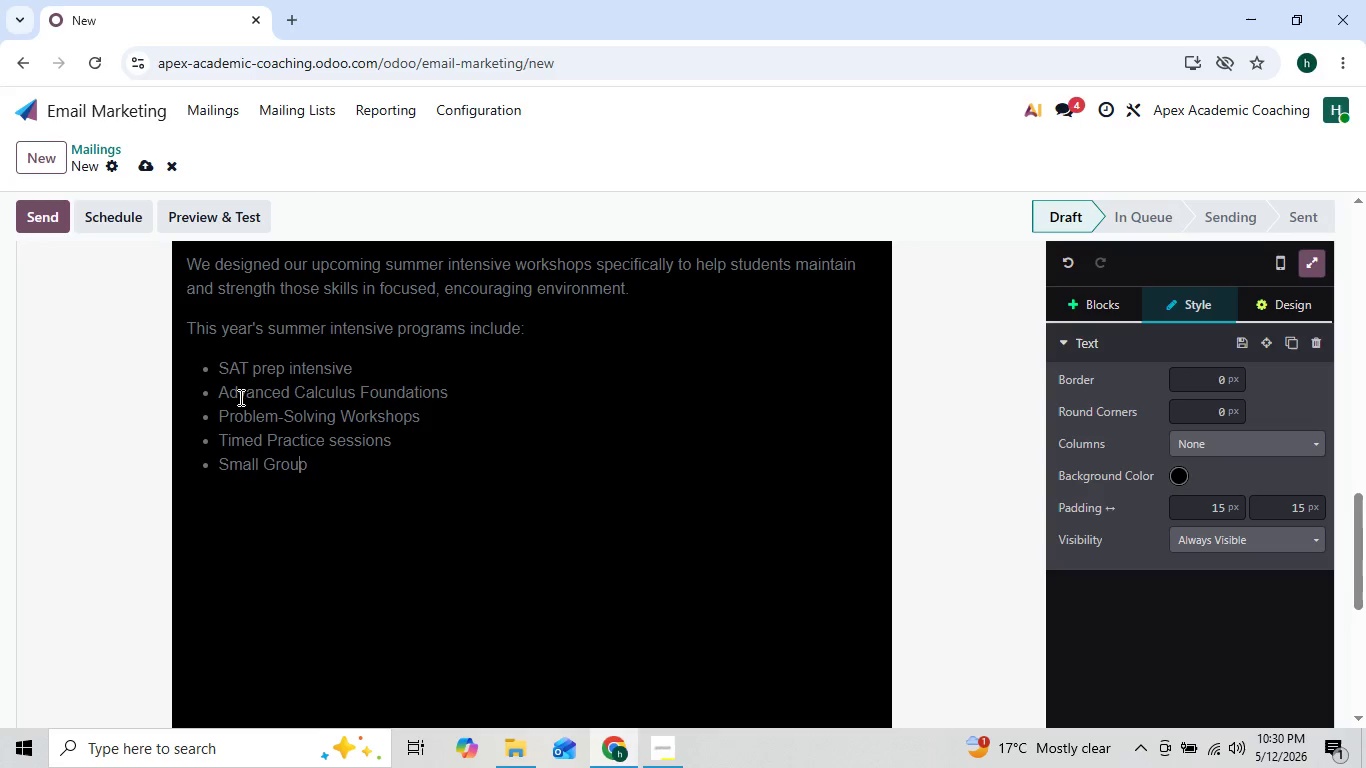 
key(ArrowRight)
 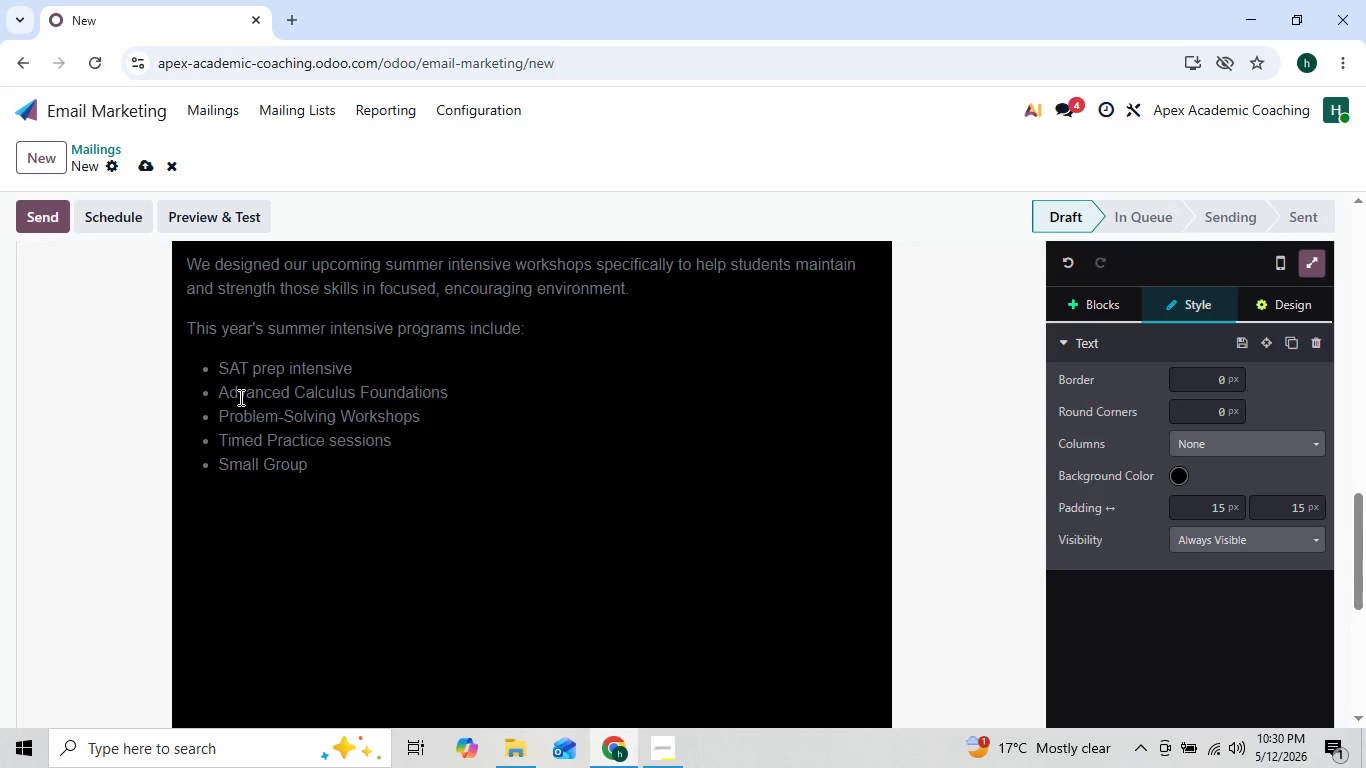 
type( Instruction)
 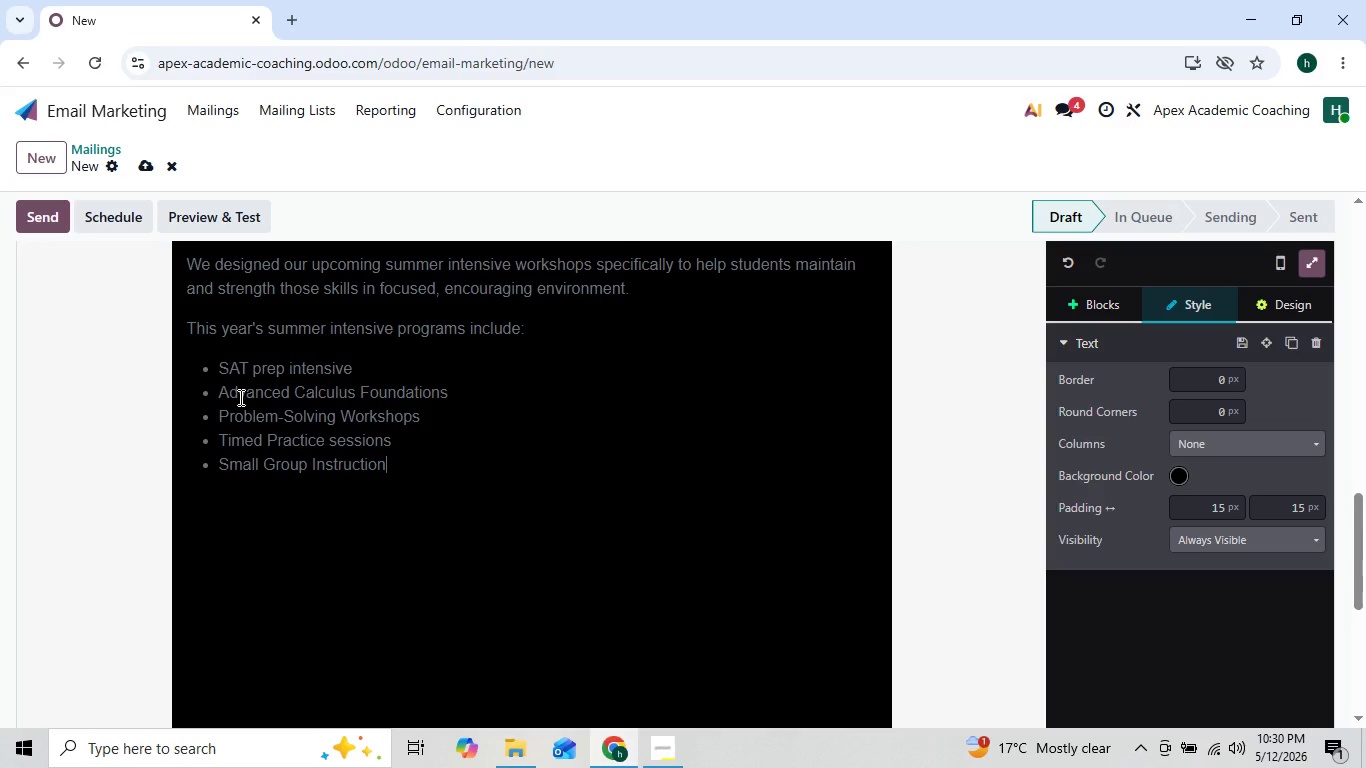 
key(Enter)
 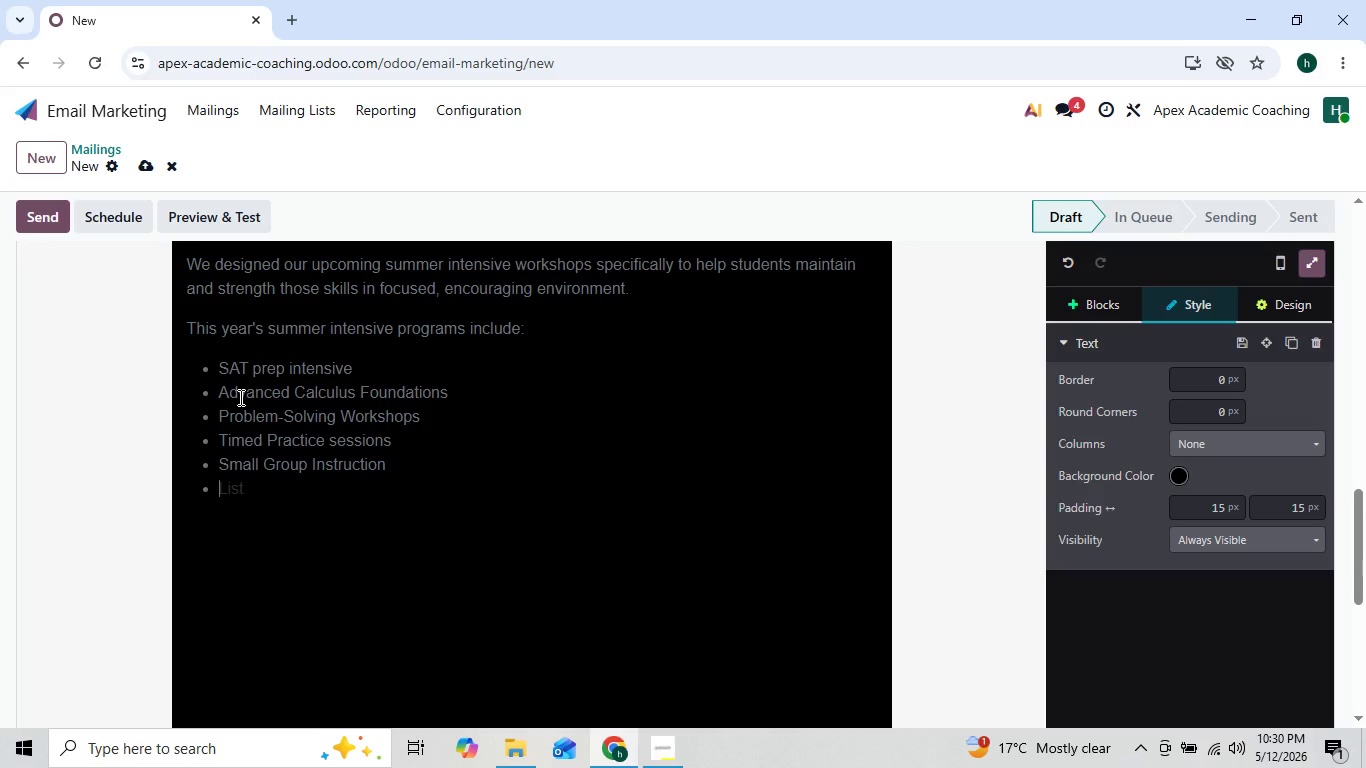 
key(Enter)
 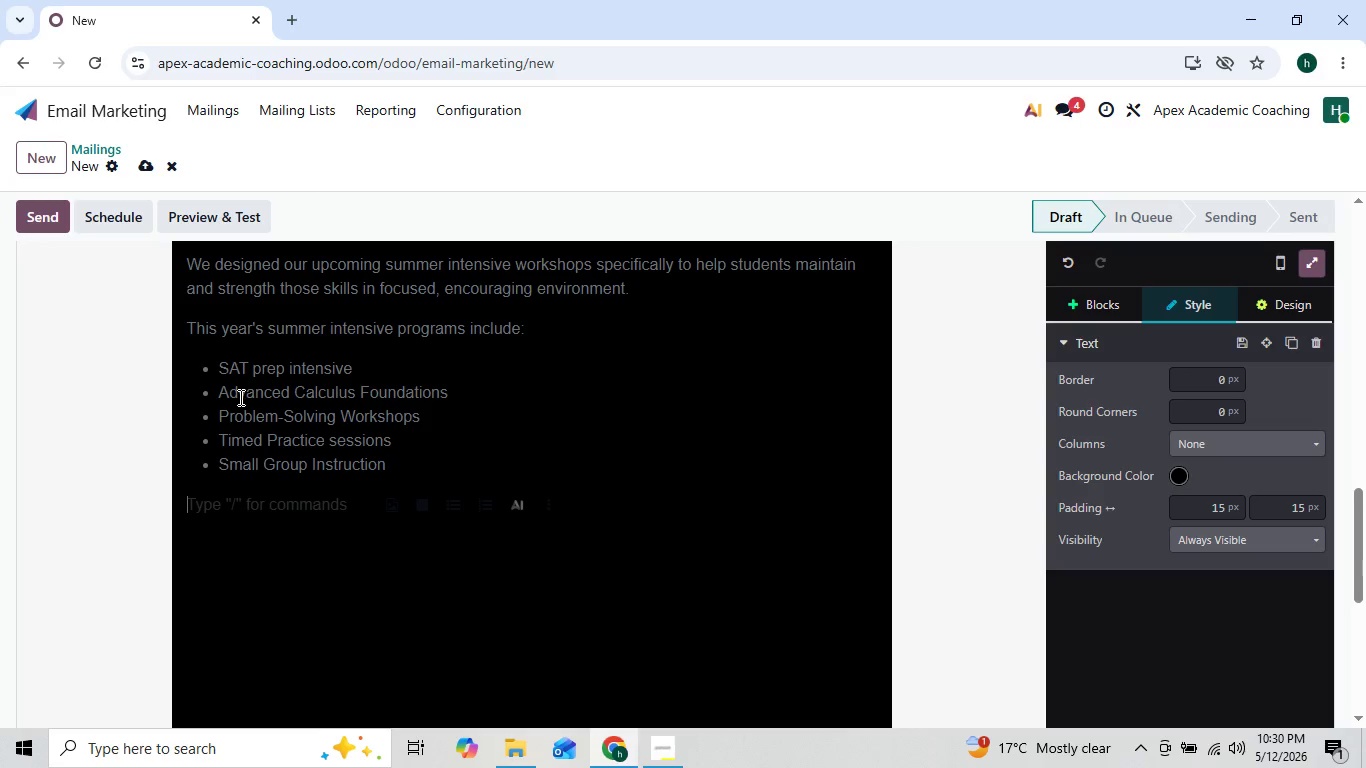 
type(Thed)
key(Backspace)
type(se sessions are intentionally structured to balance rigor with)
 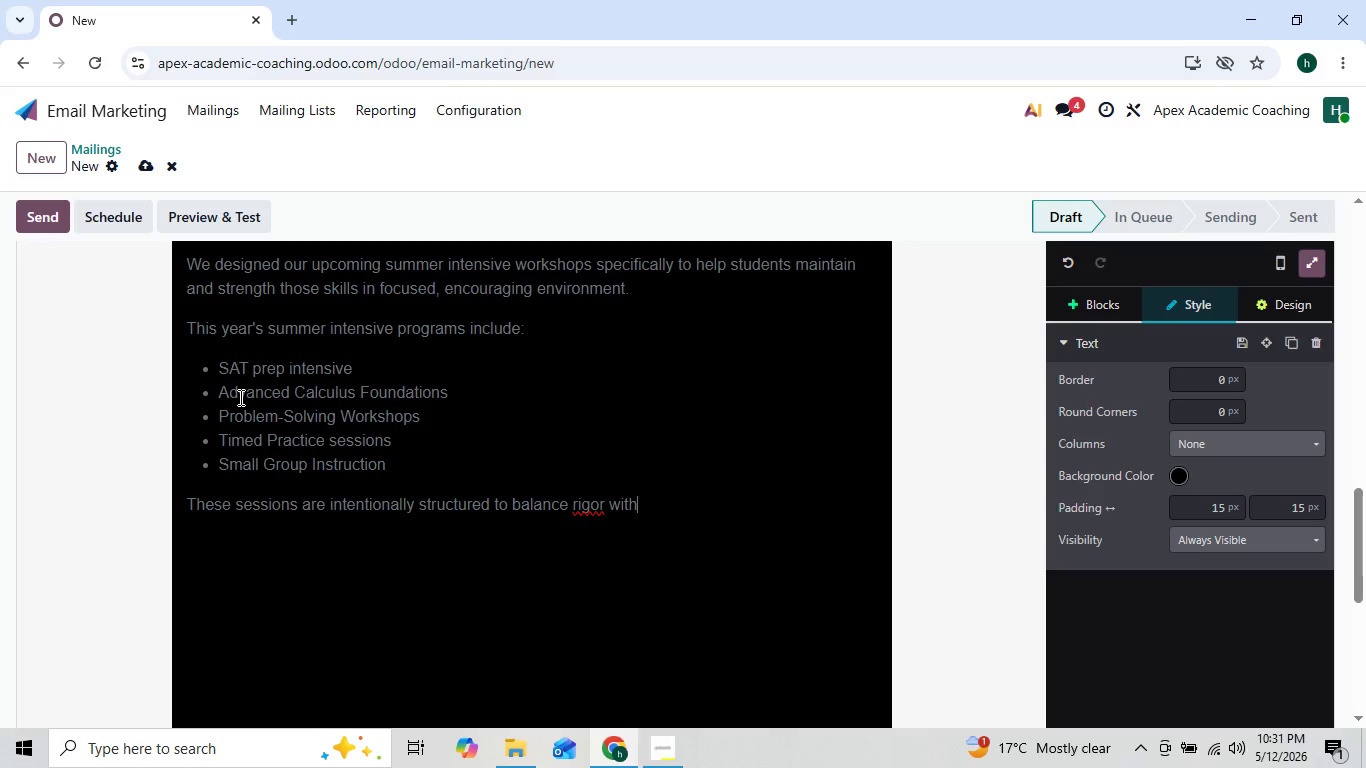 
key(ArrowLeft)
 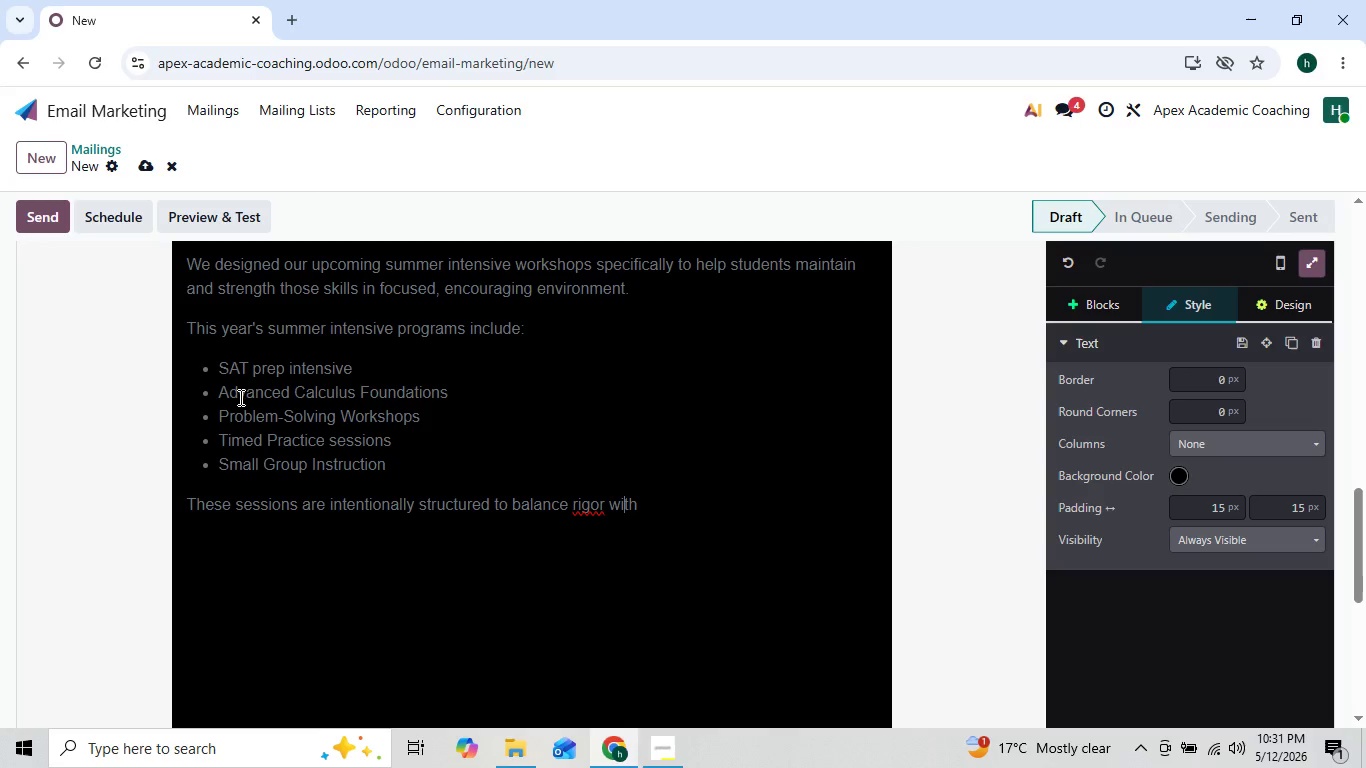 
key(ArrowLeft)
 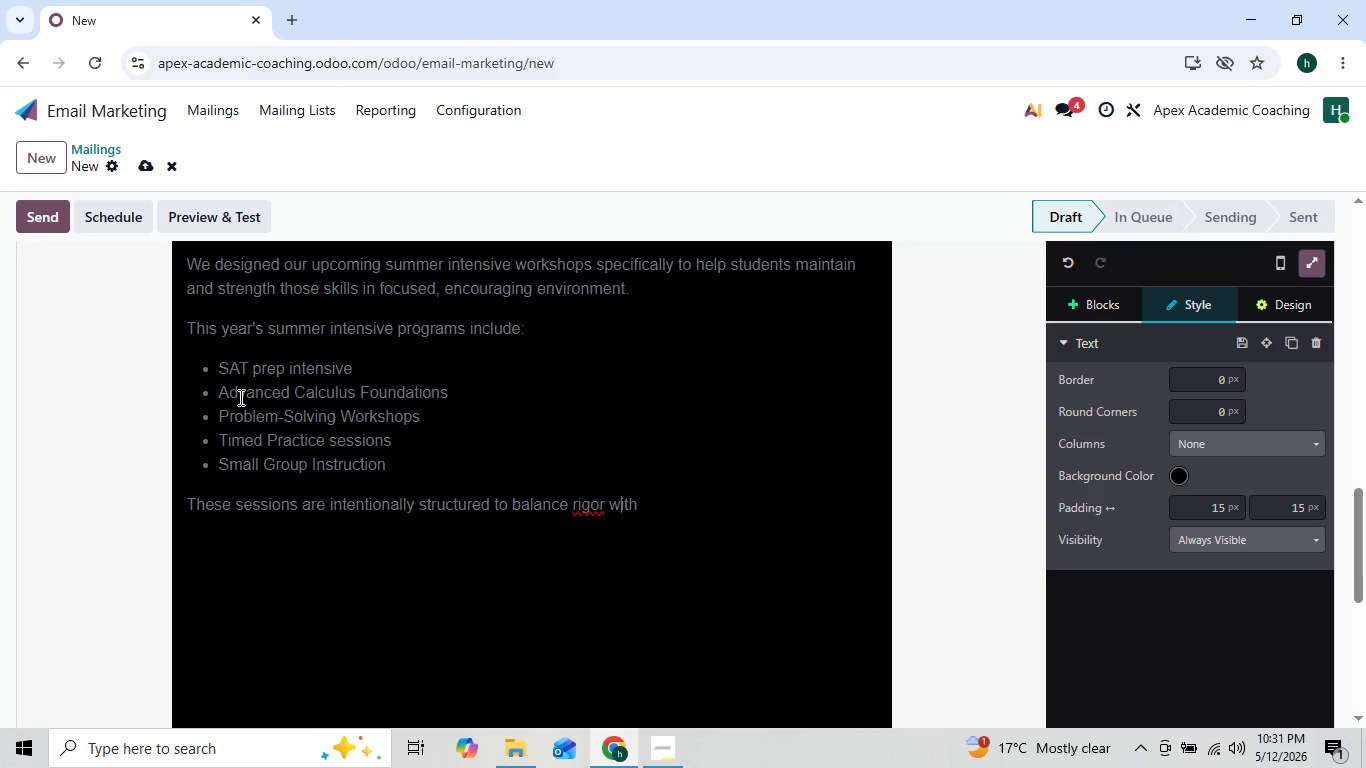 
key(ArrowLeft)
 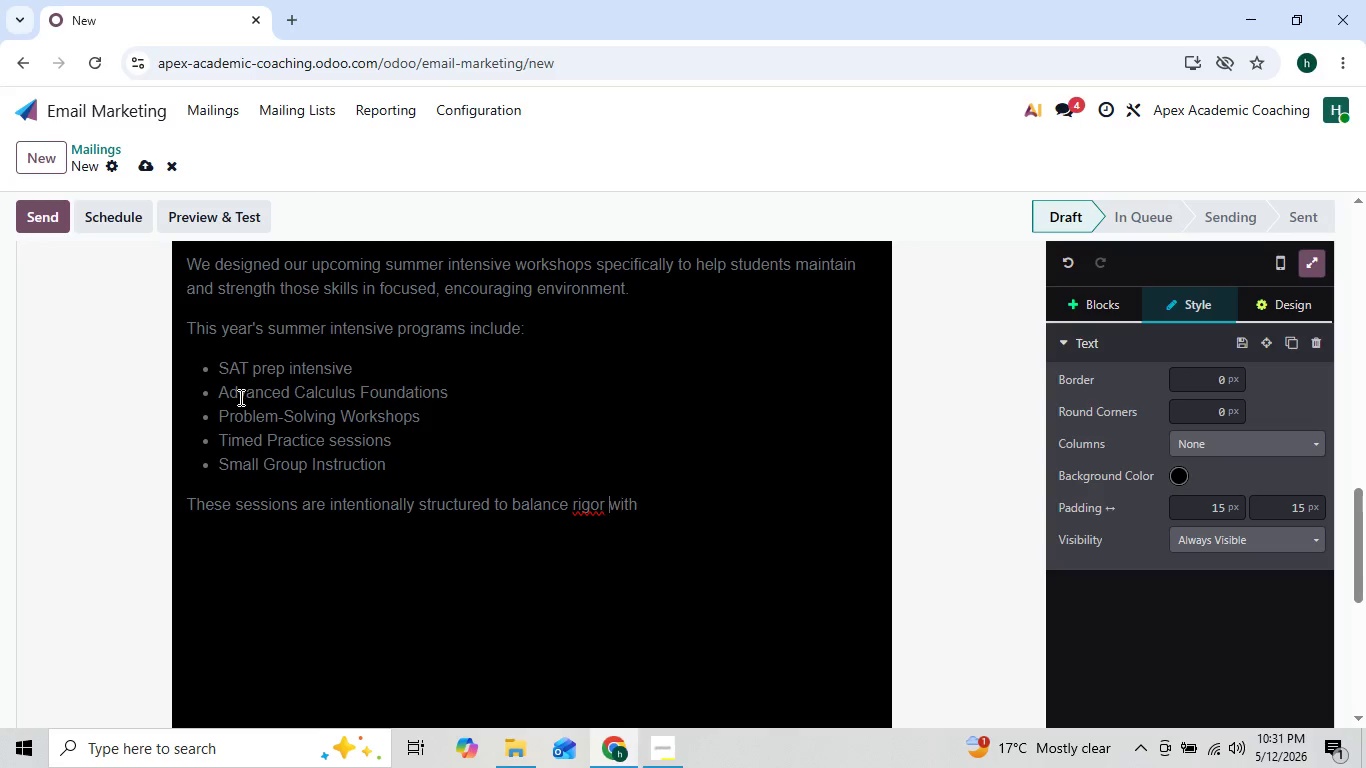 
key(ArrowLeft)
 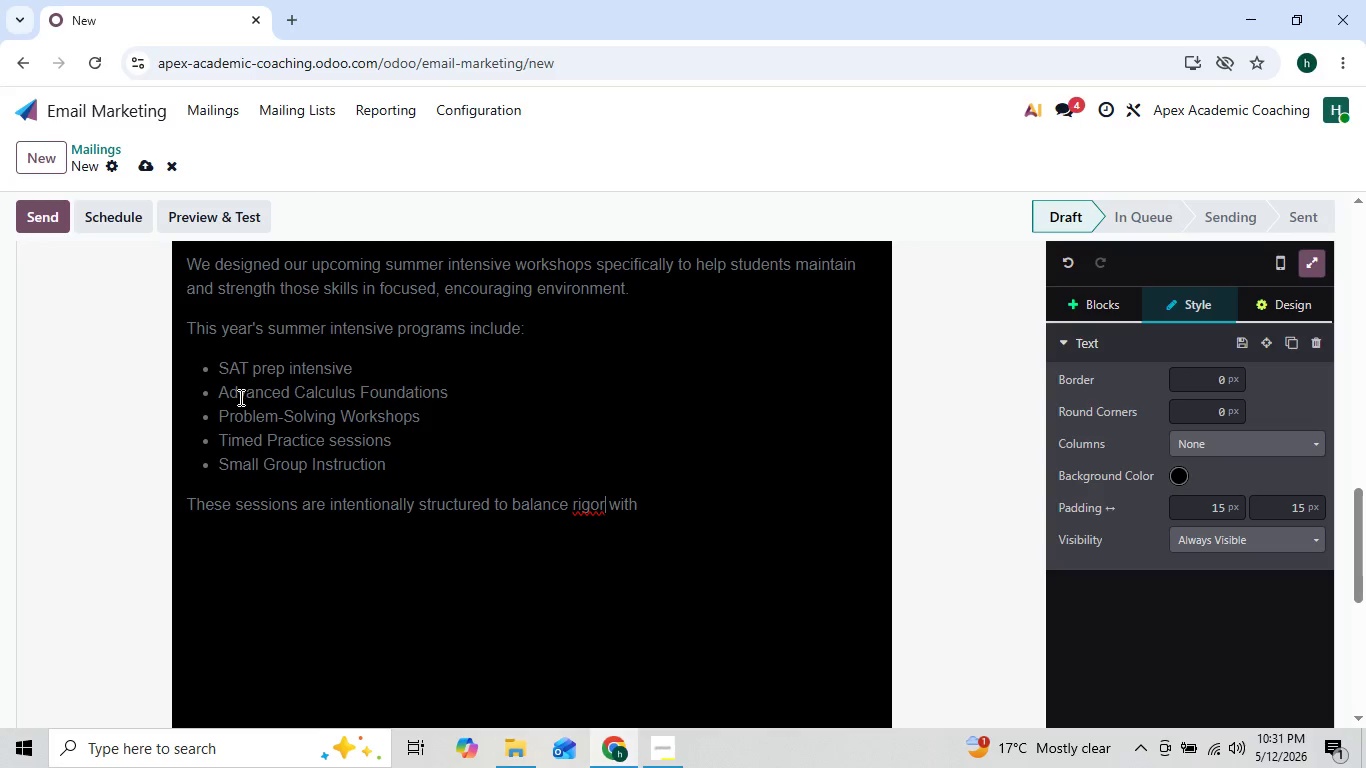 
key(ArrowLeft)
 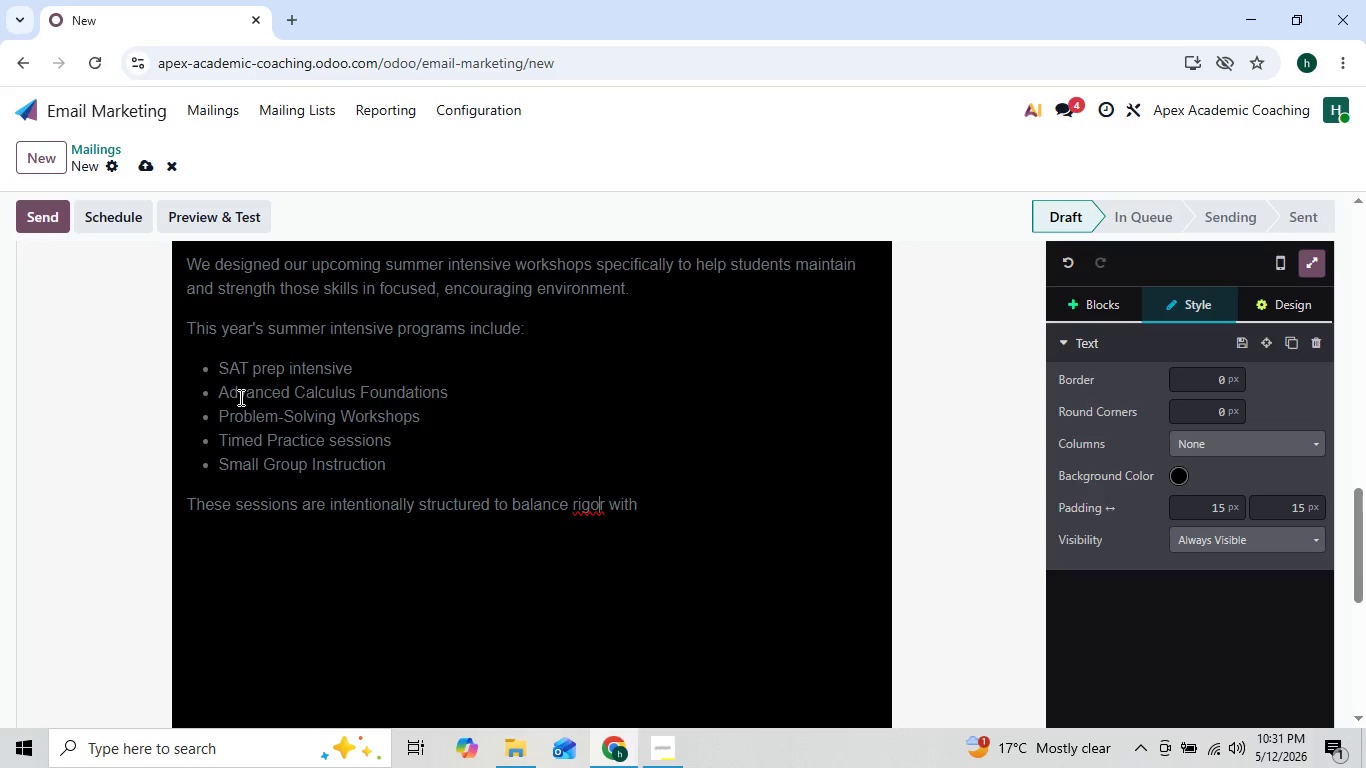 
key(ArrowLeft)
 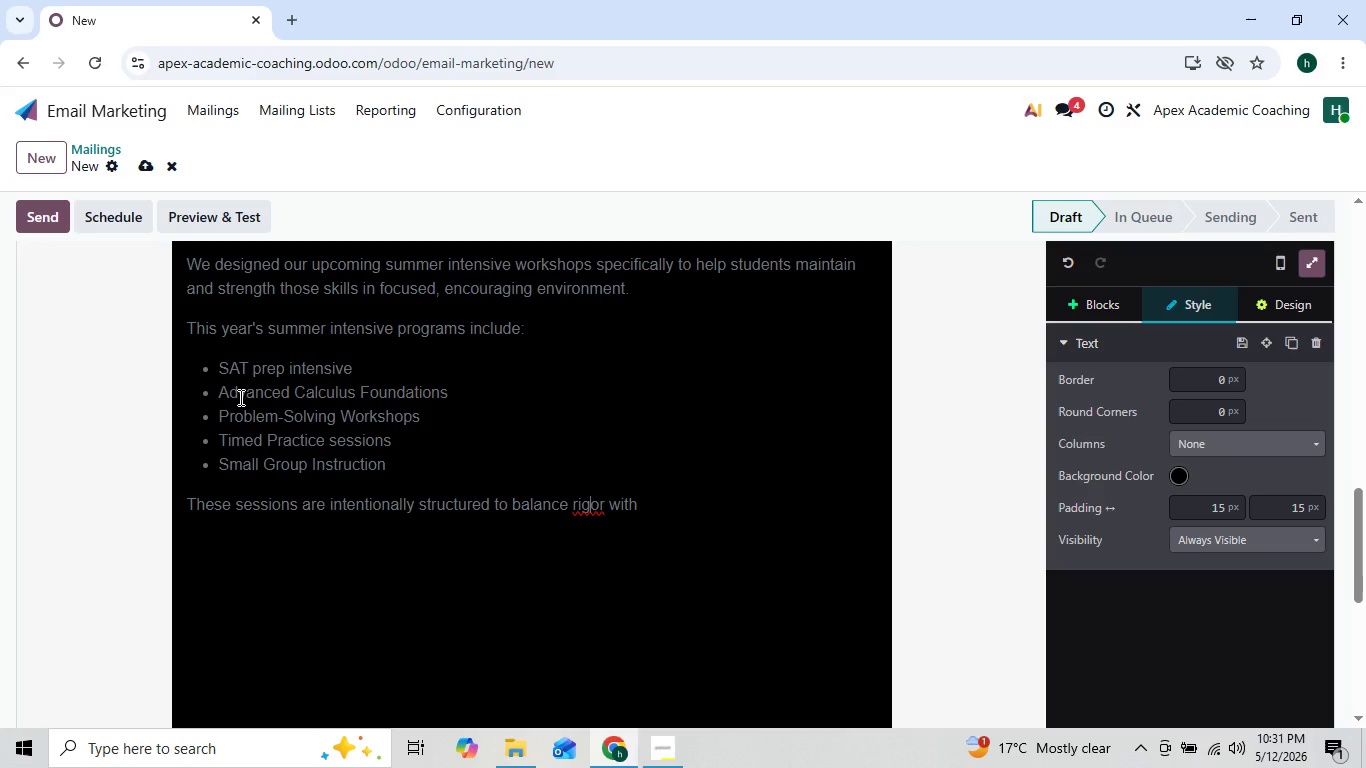 
key(ArrowLeft)
 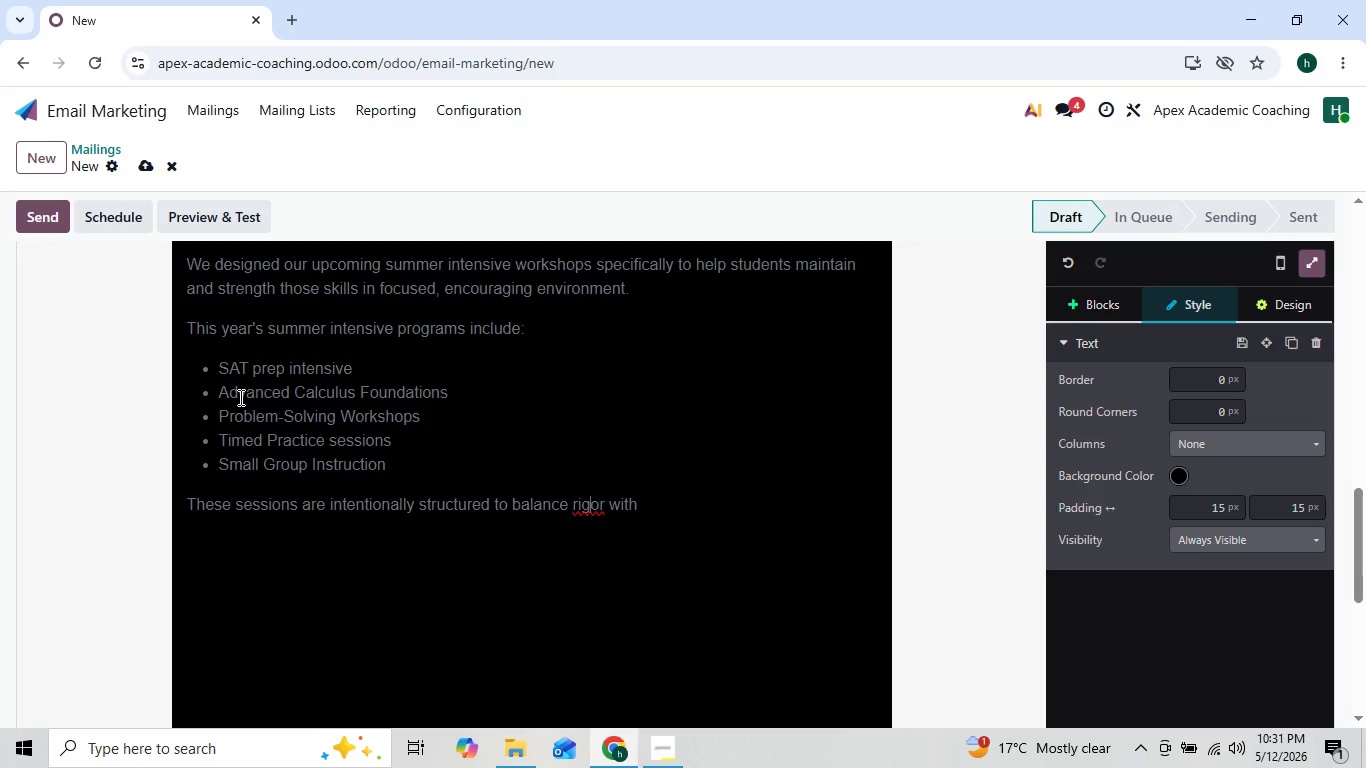 
key(ArrowRight)
 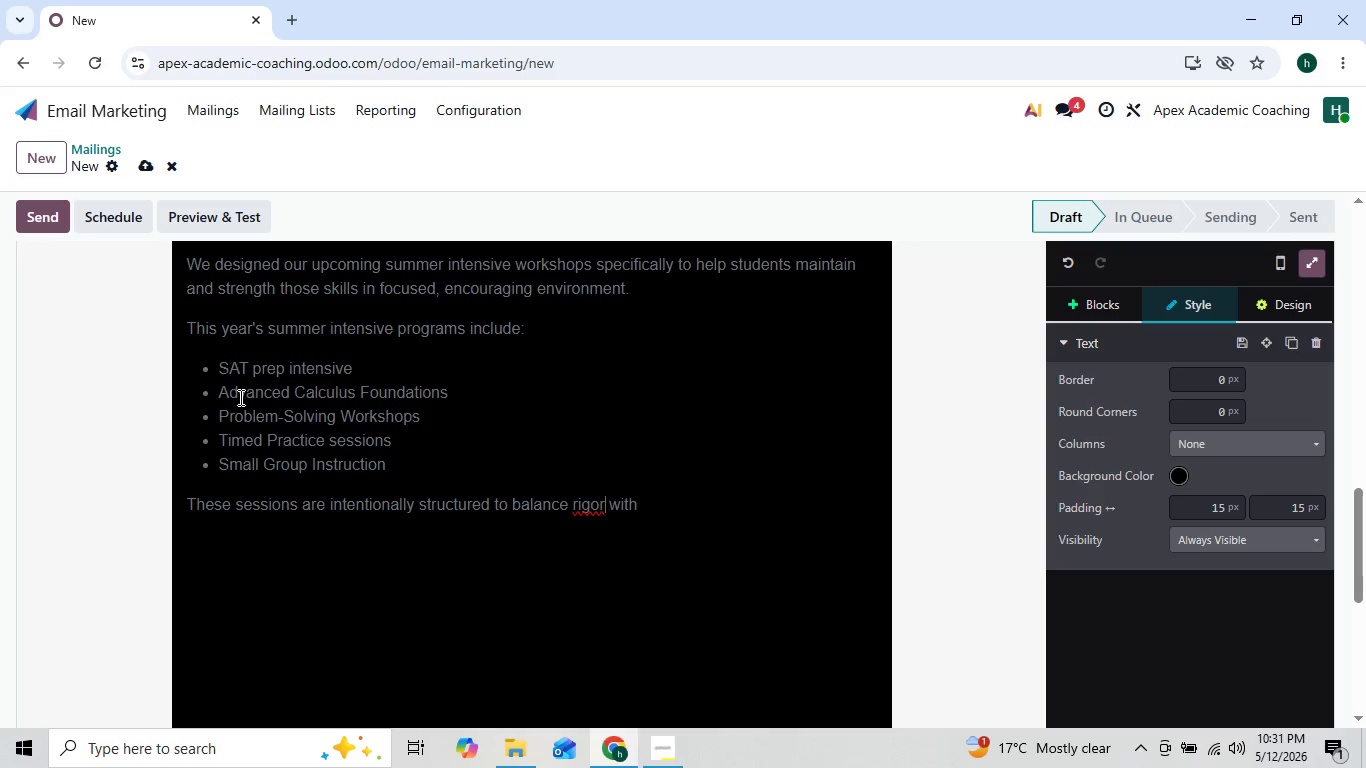 
key(ArrowRight)
 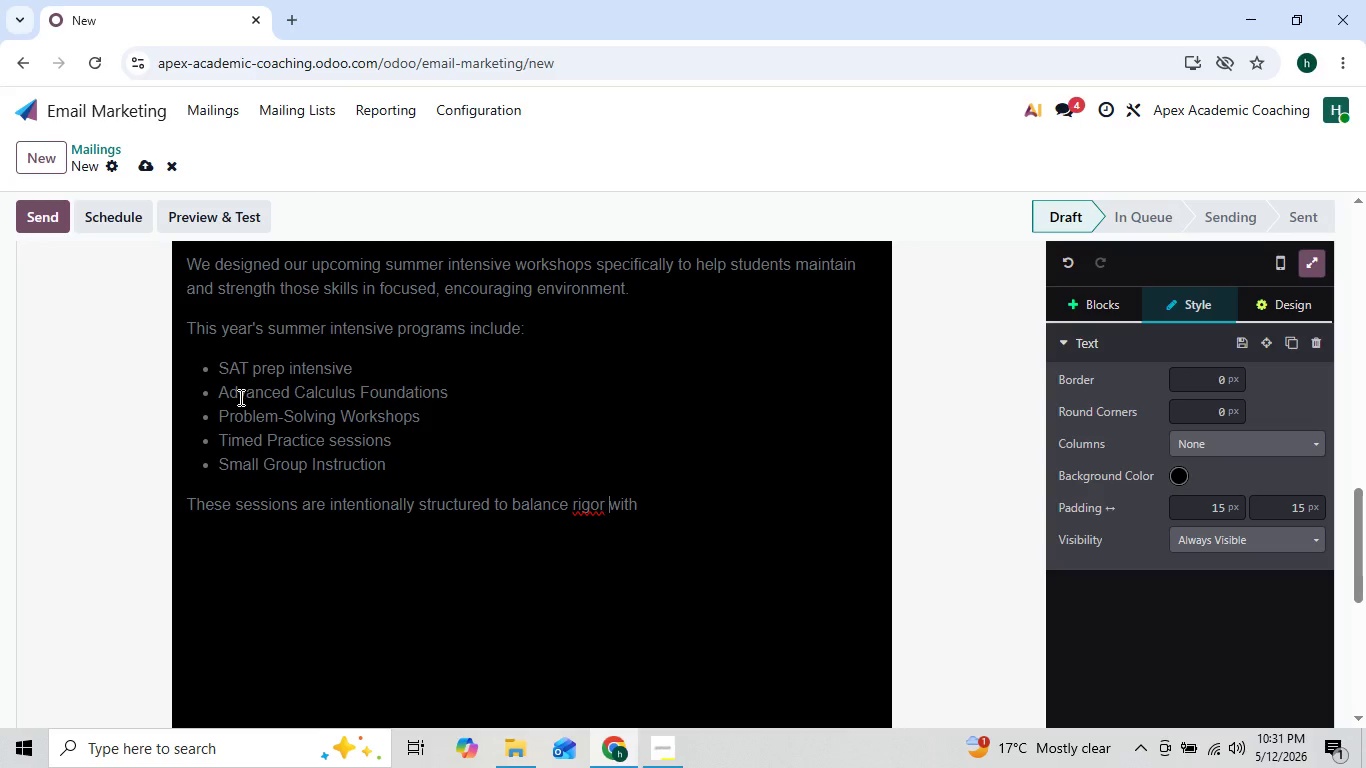 
key(ArrowRight)
 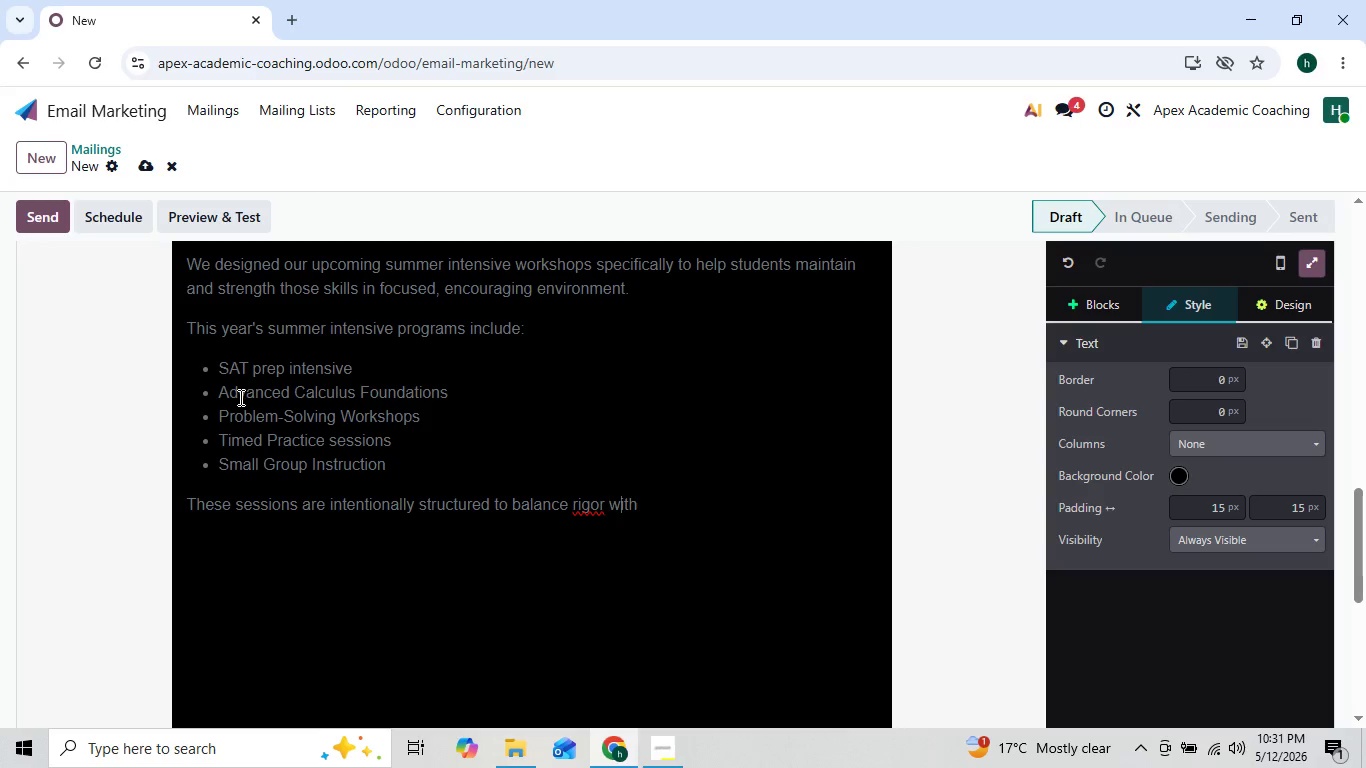 
key(ArrowRight)
 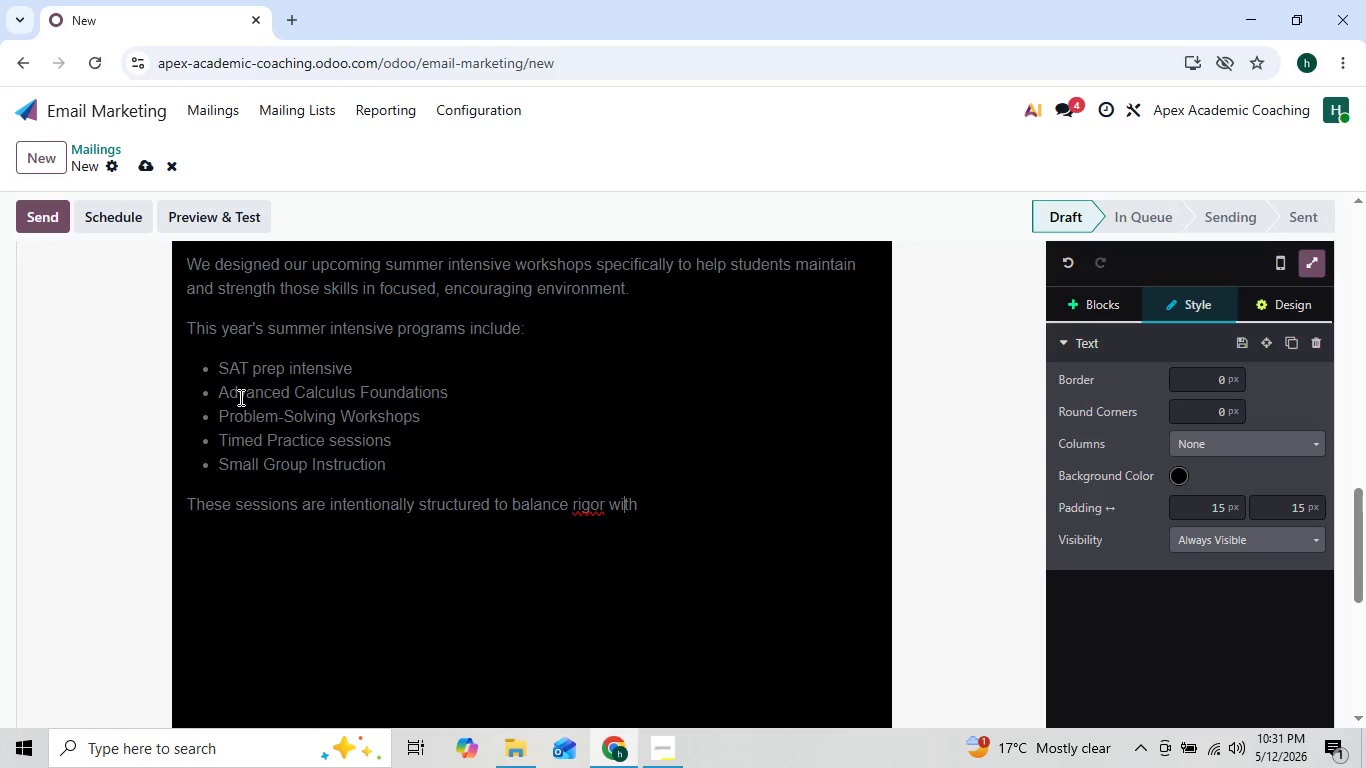 
key(ArrowRight)
 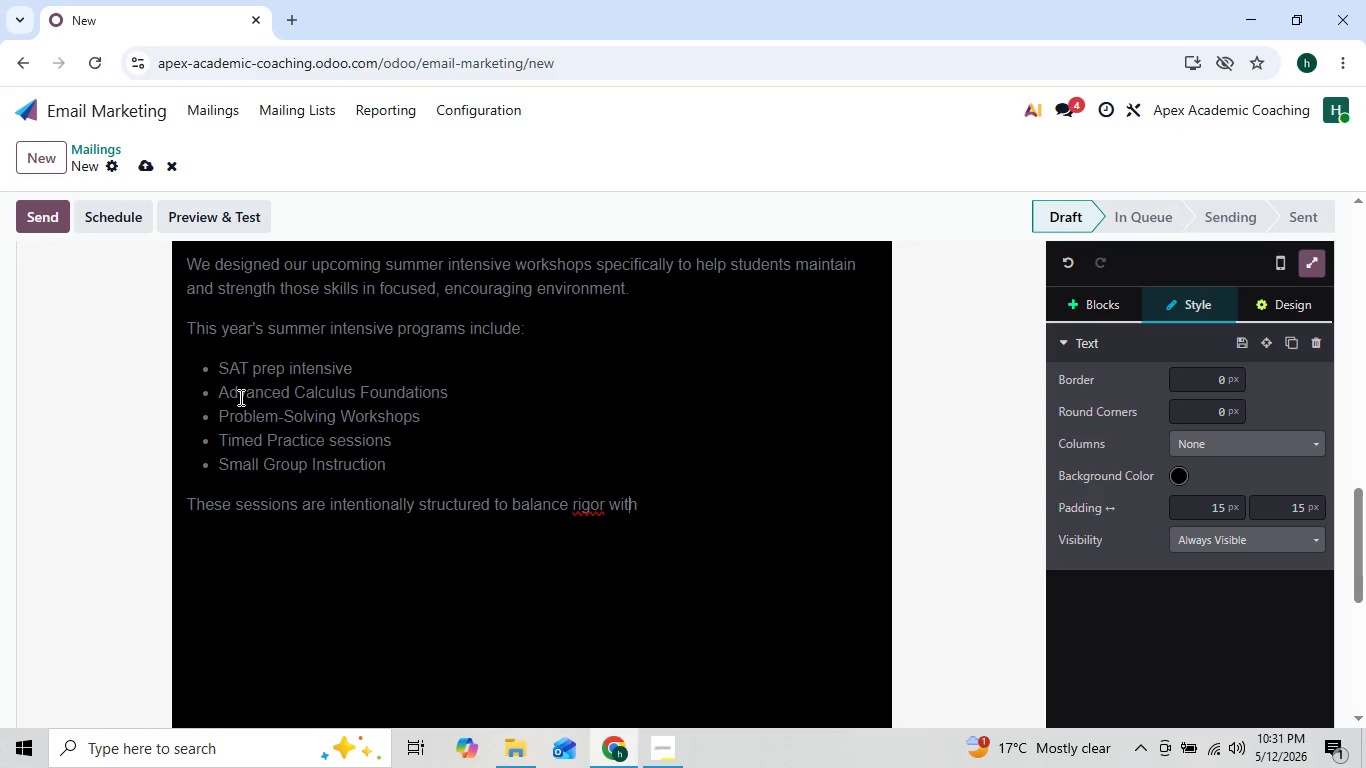 
key(ArrowRight)
 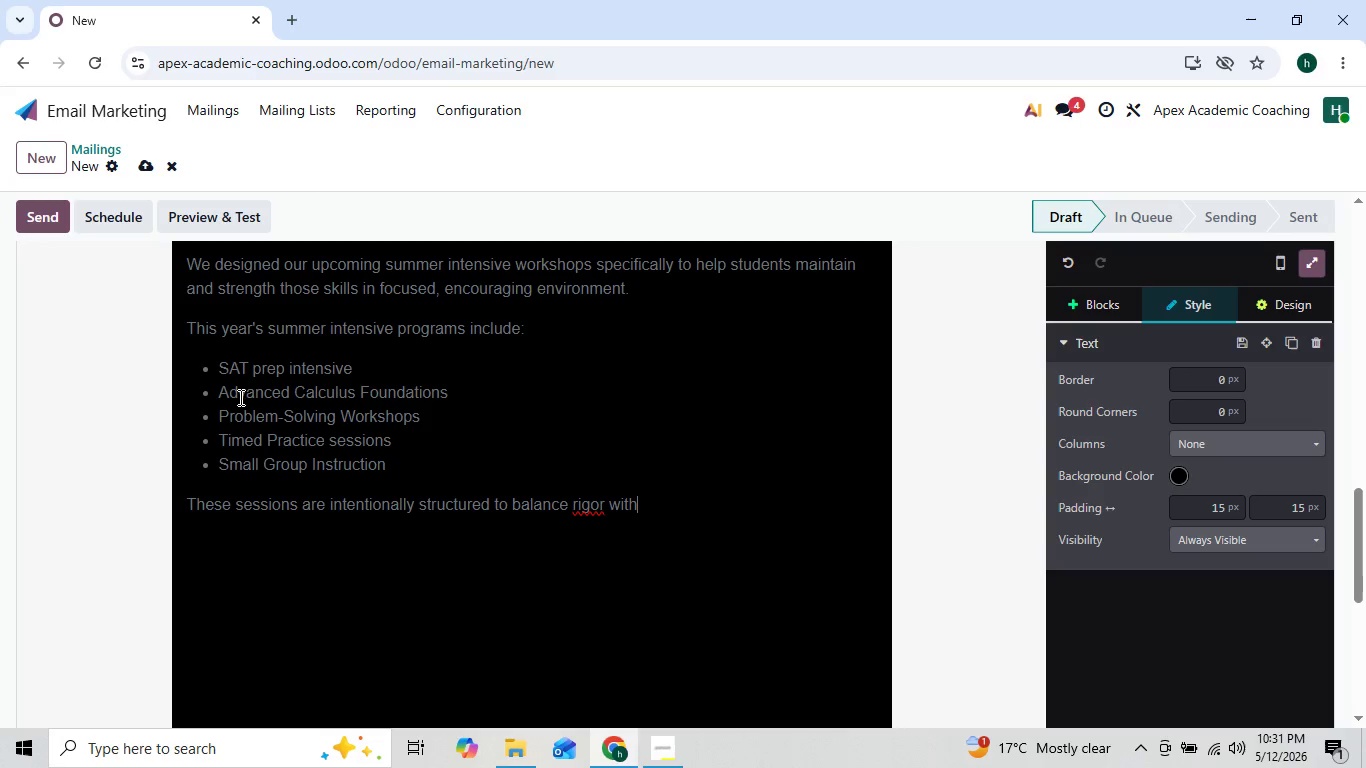 
key(ArrowRight)
 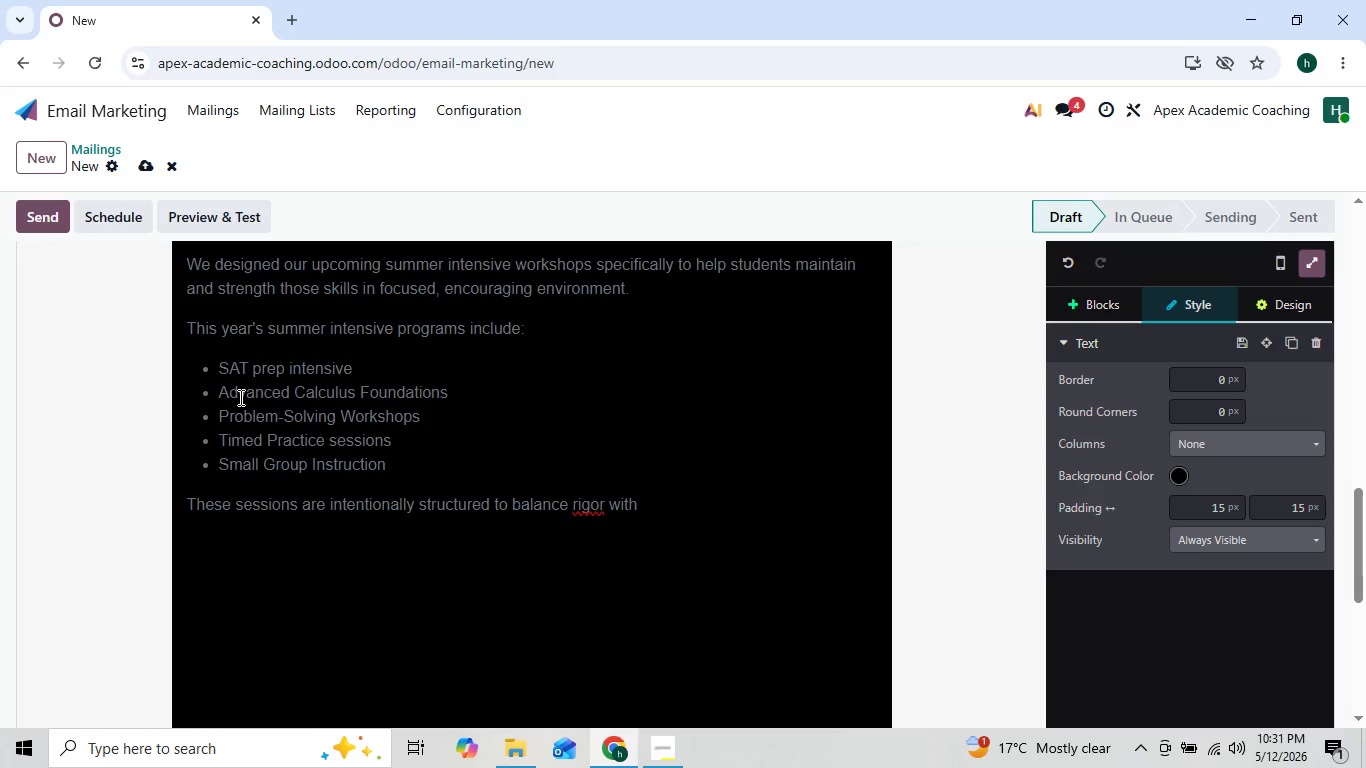 
type( fk)
key(Backspace)
type(le)
 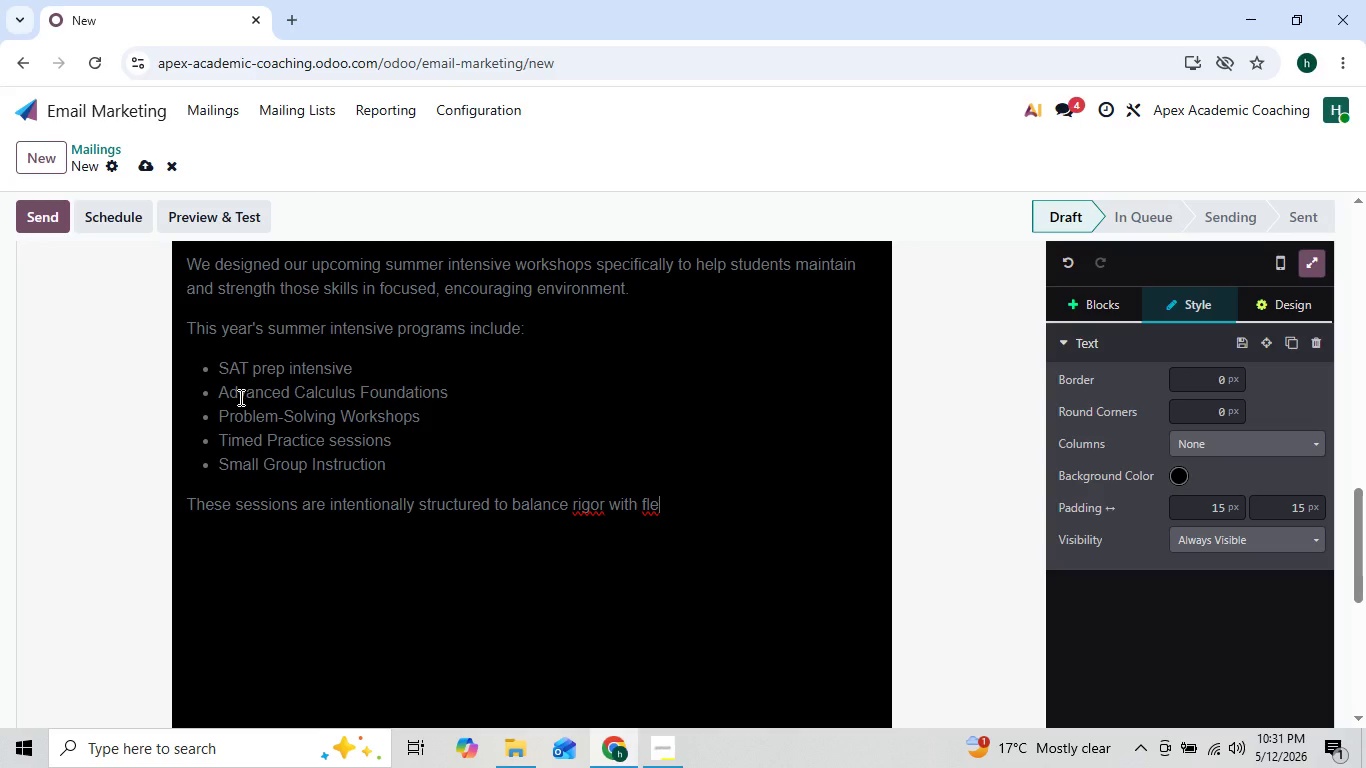 
key(X)
 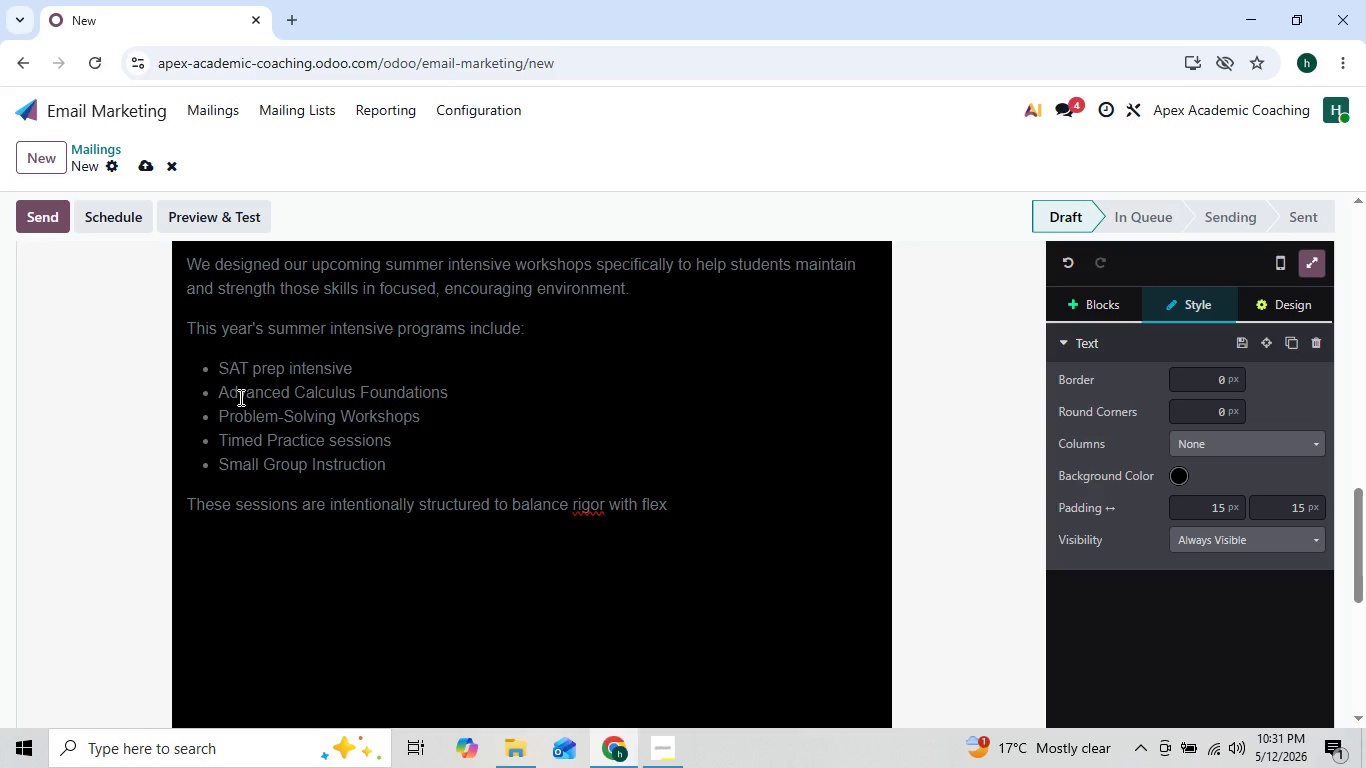 
key(Shift+ShiftRight)
 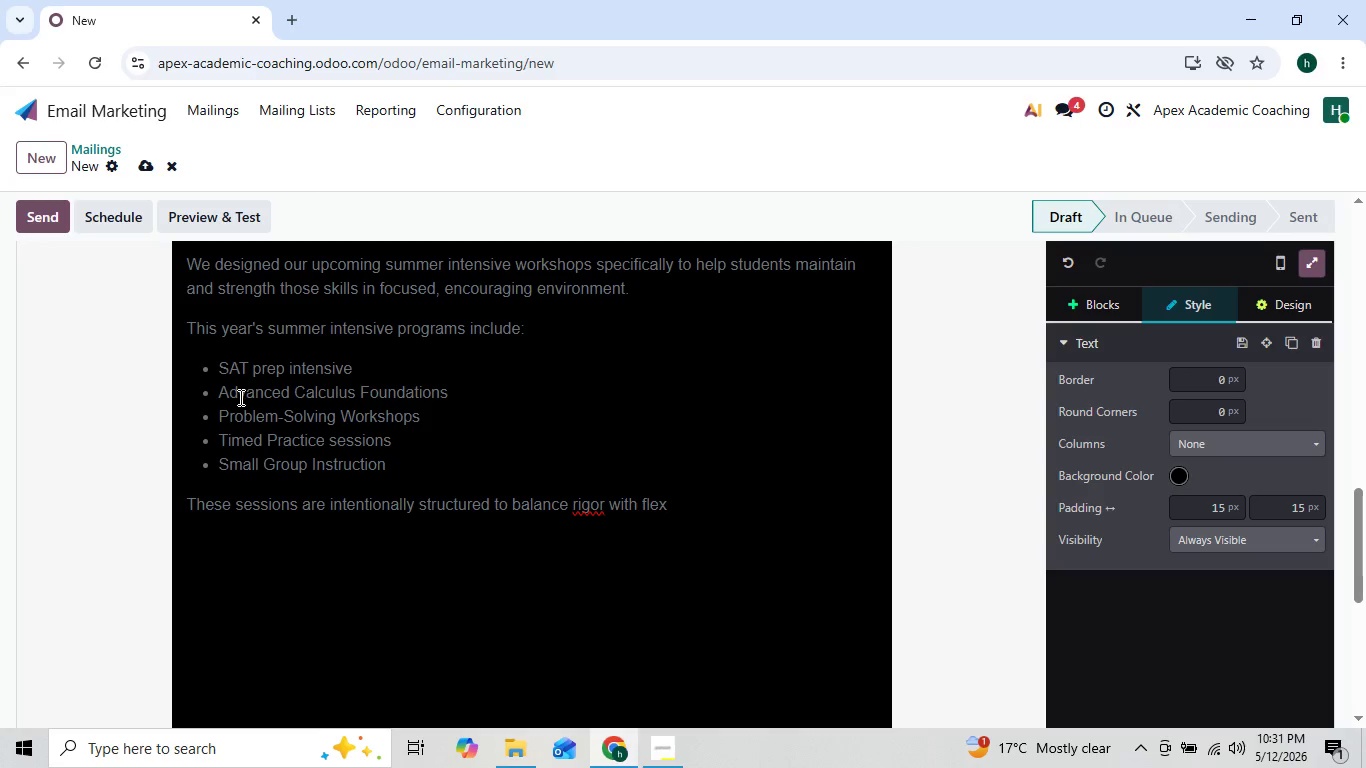 
key(ArrowLeft)
 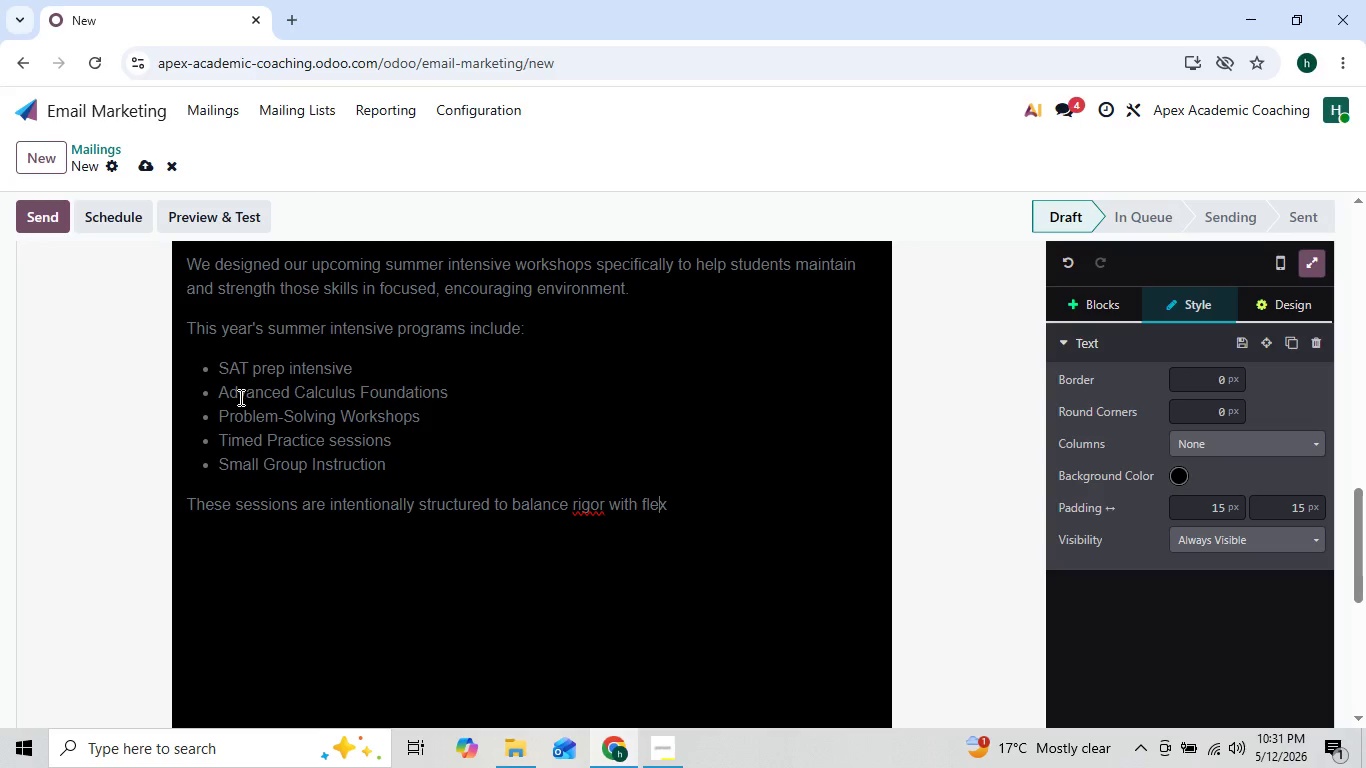 
key(ArrowLeft)
 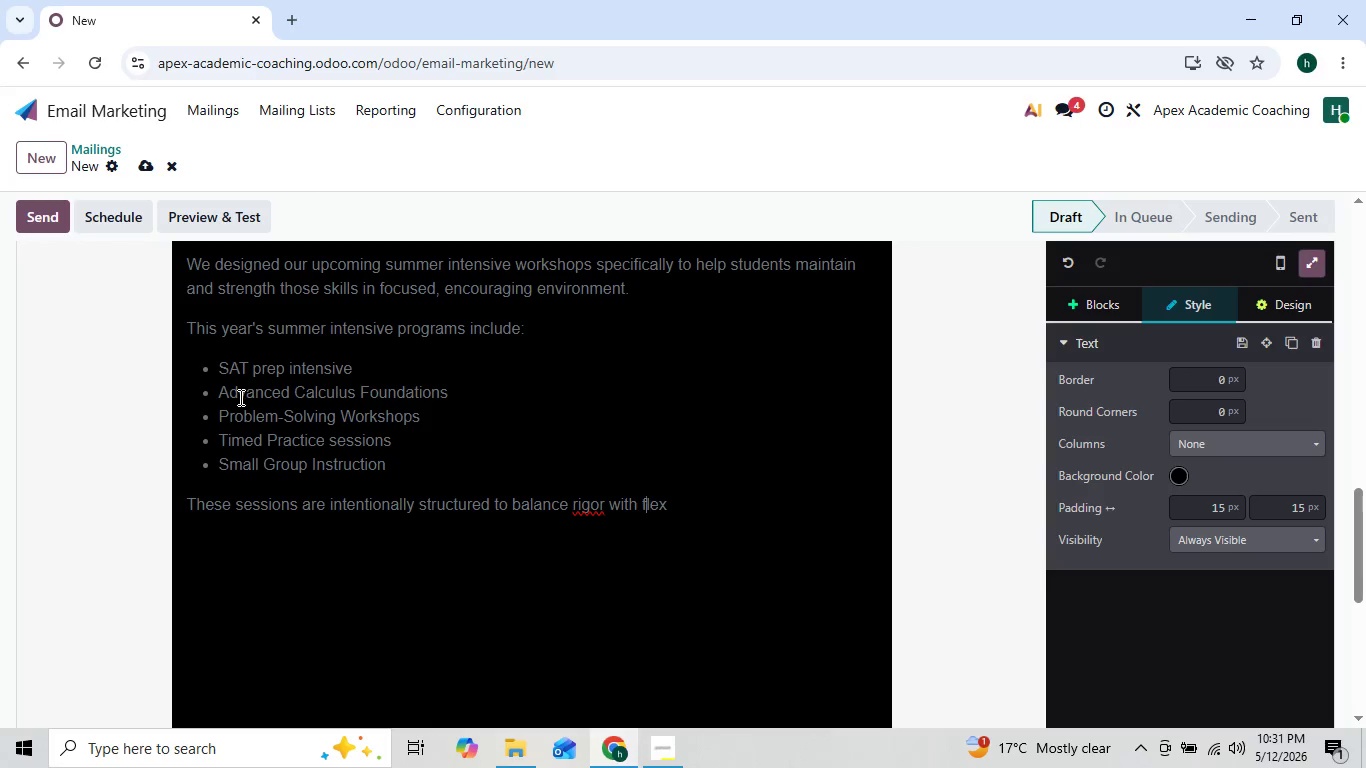 
key(ArrowLeft)
 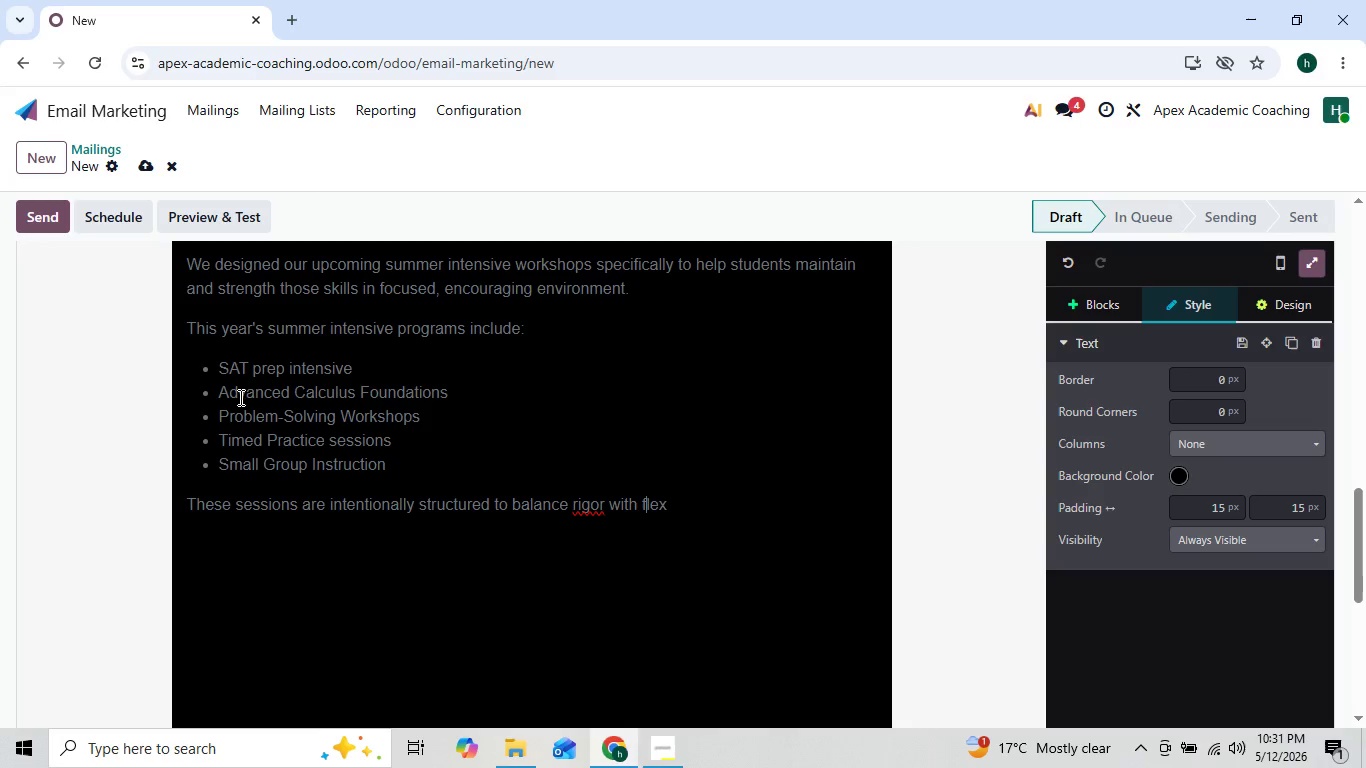 
key(ArrowRight)
 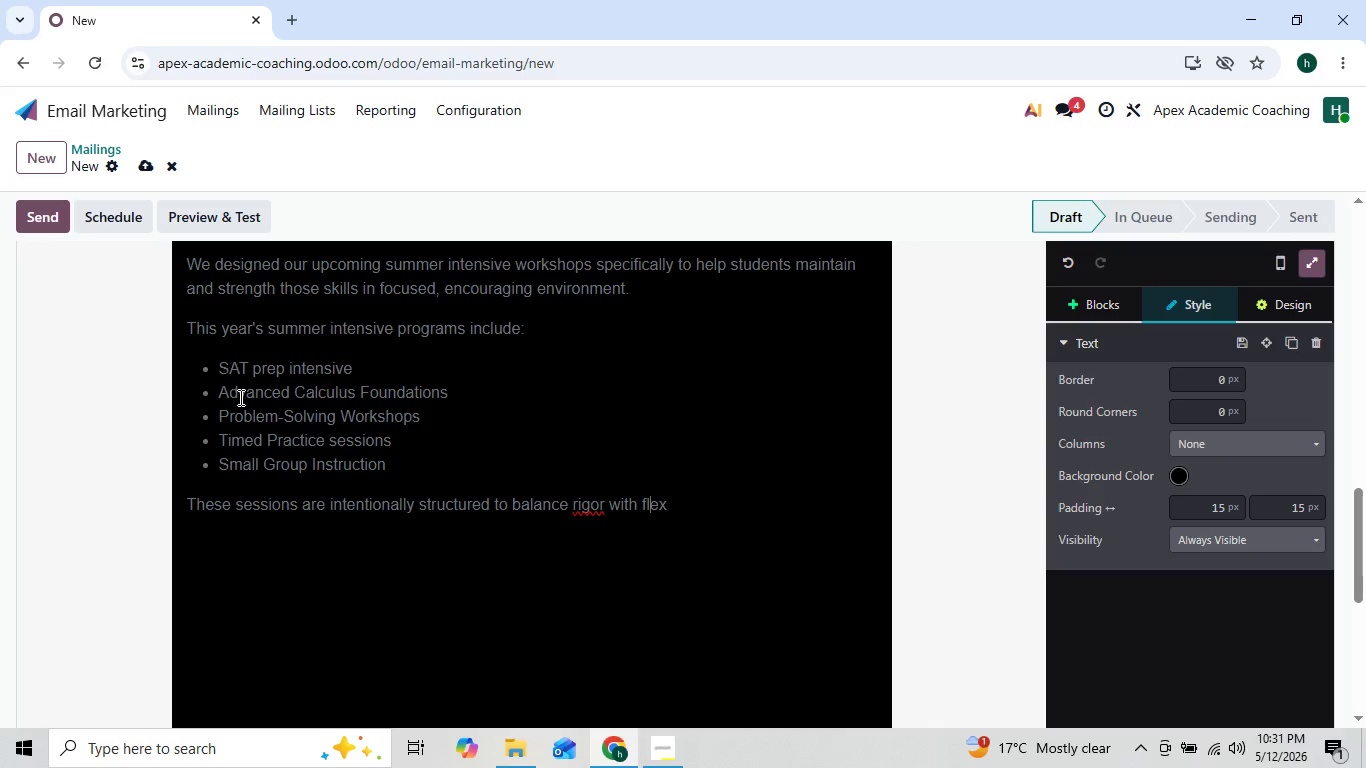 
key(ArrowRight)
 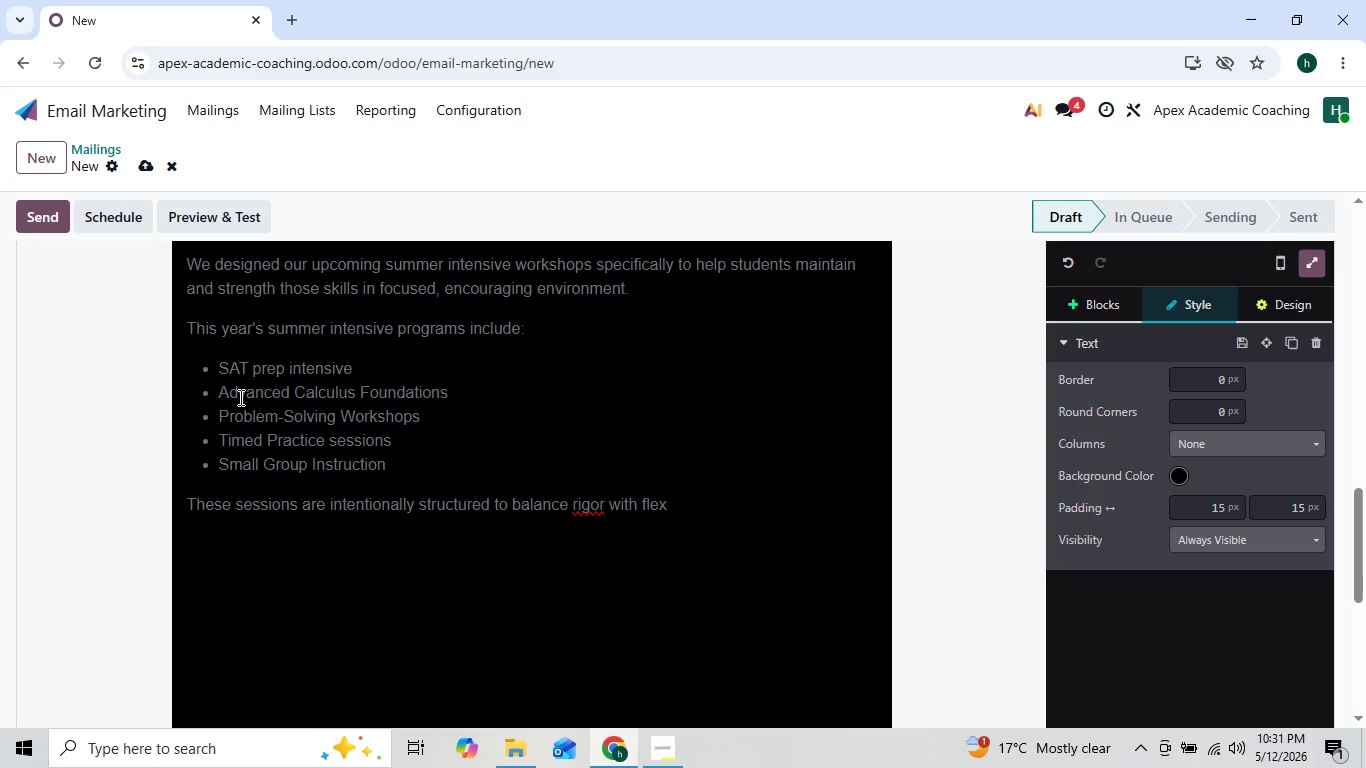 
key(ArrowLeft)
 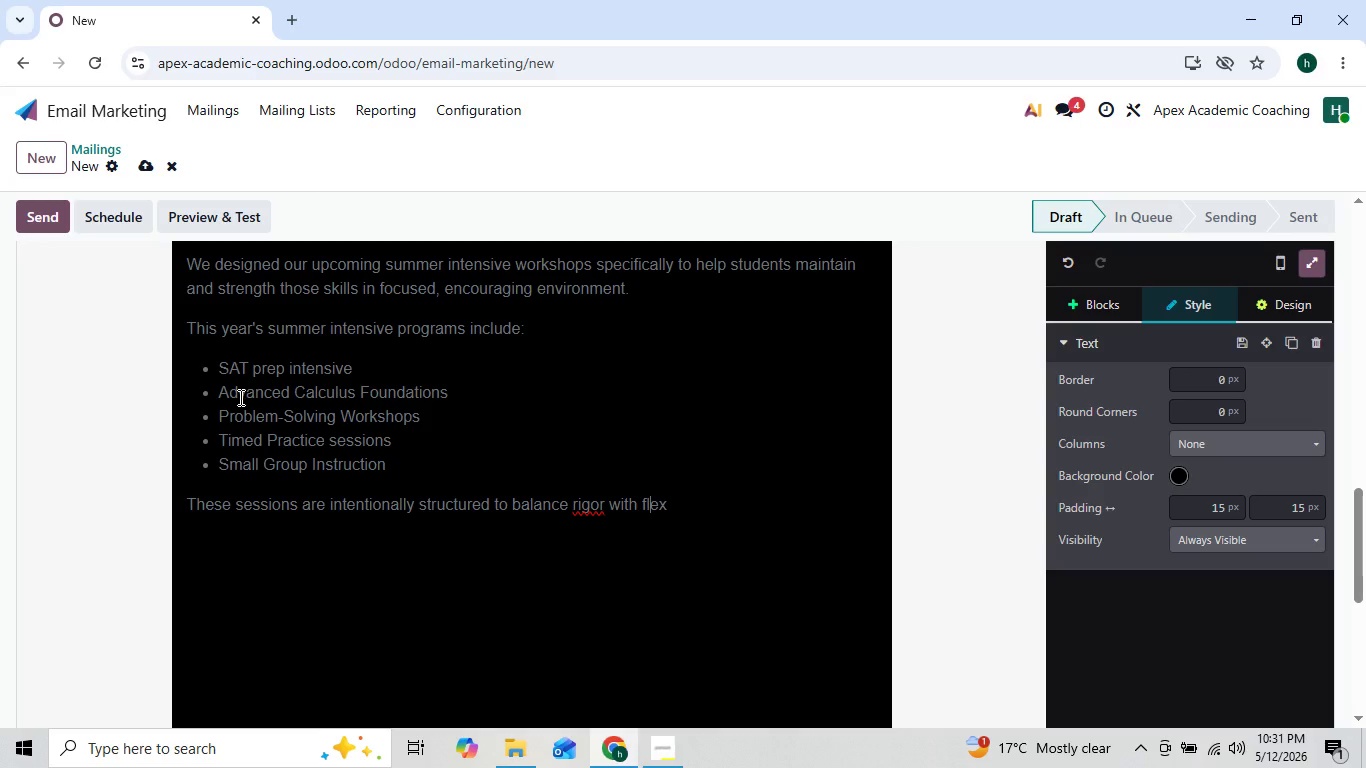 
key(ArrowRight)
 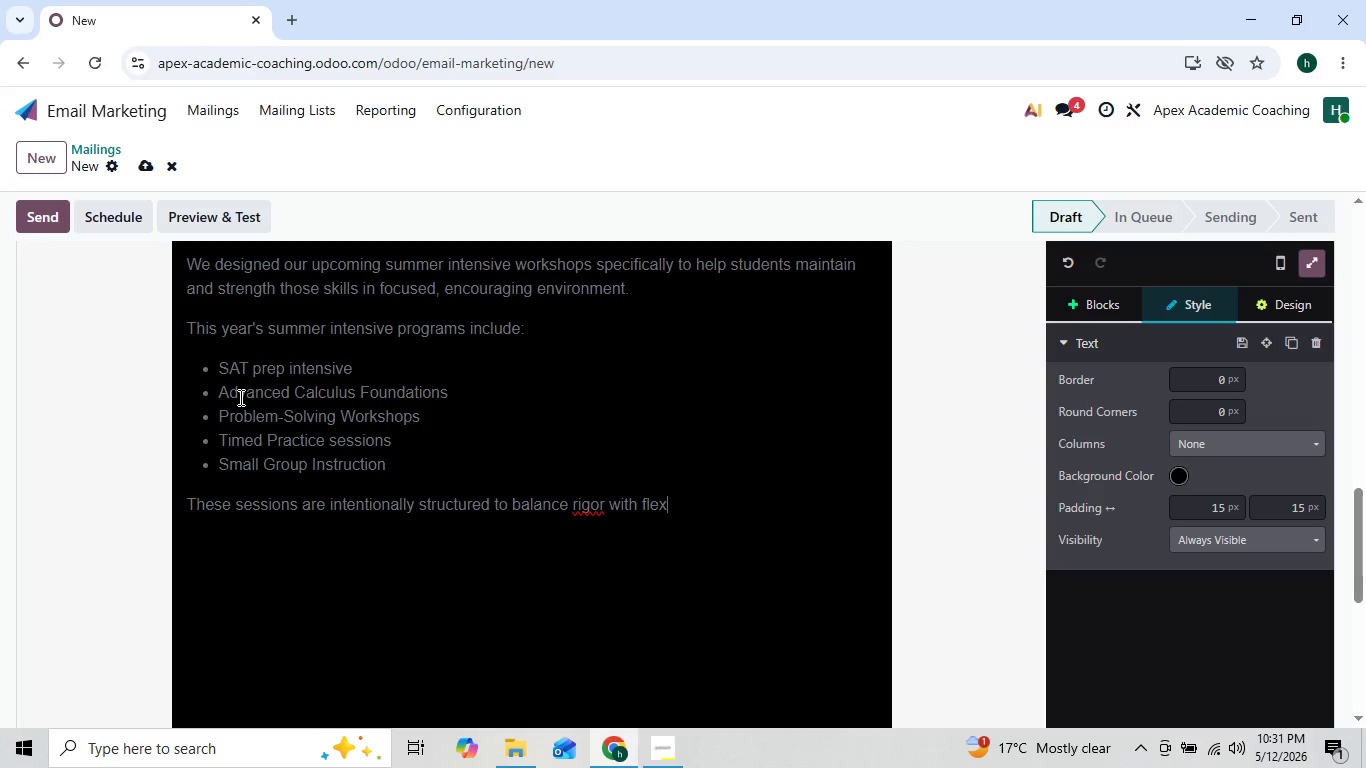 
key(ArrowRight)
 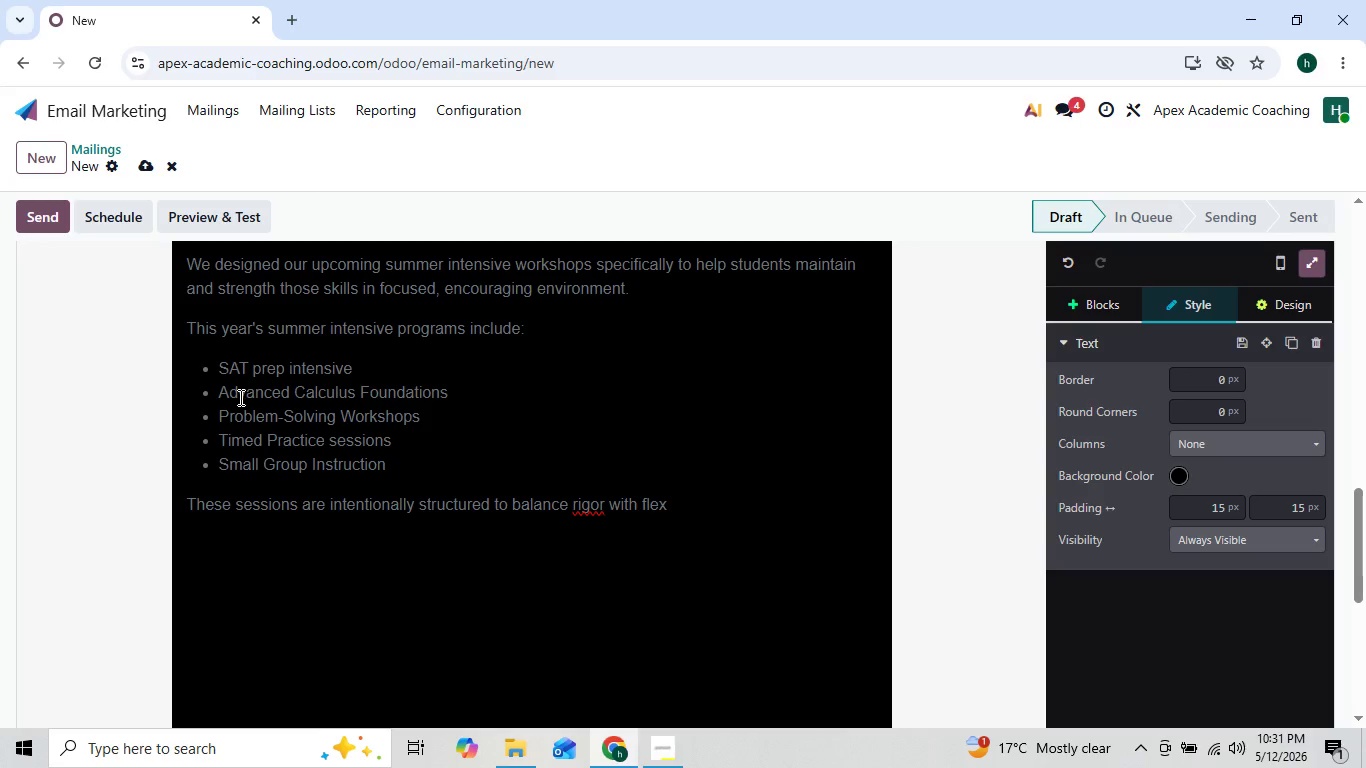 
type(ibility o )
key(Backspace)
key(Backspace)
type(to student)
 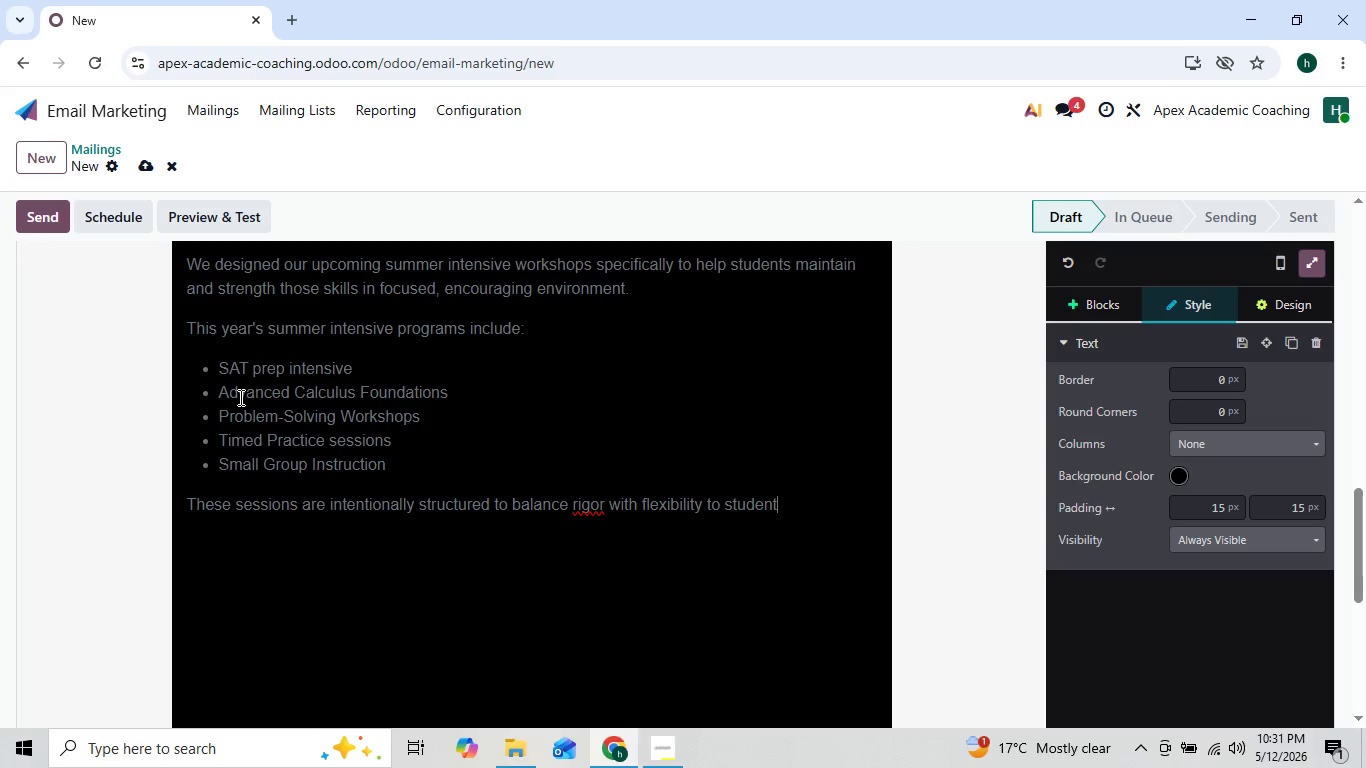 
key(ArrowLeft)
 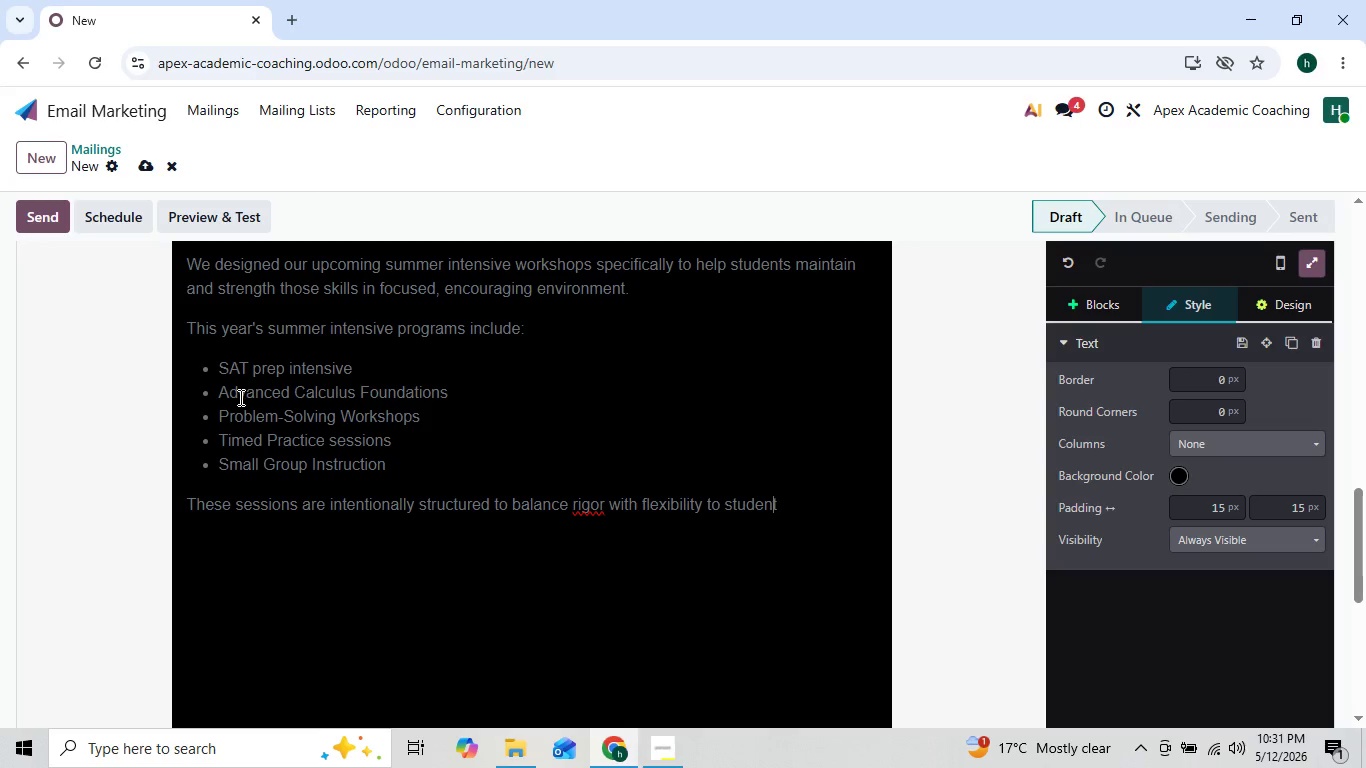 
key(ArrowRight)
 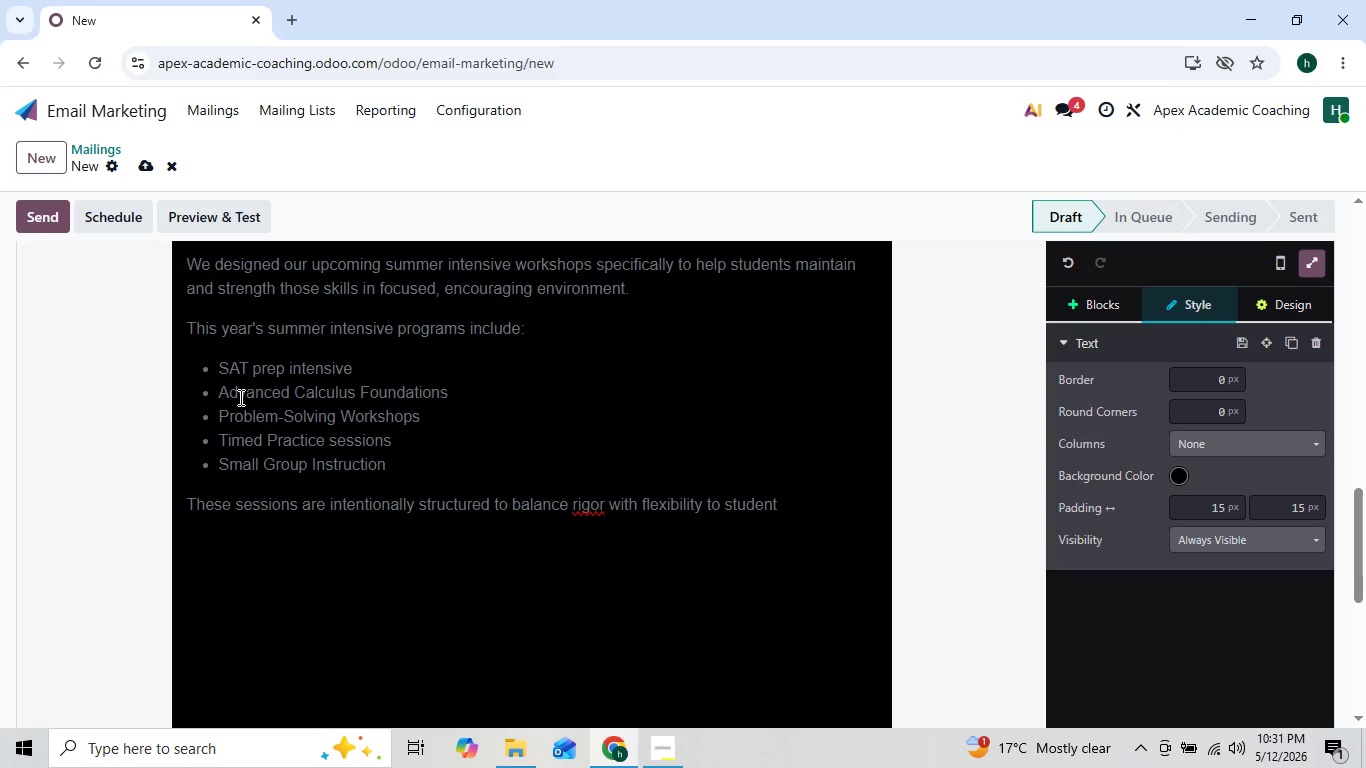 
key(ArrowLeft)
 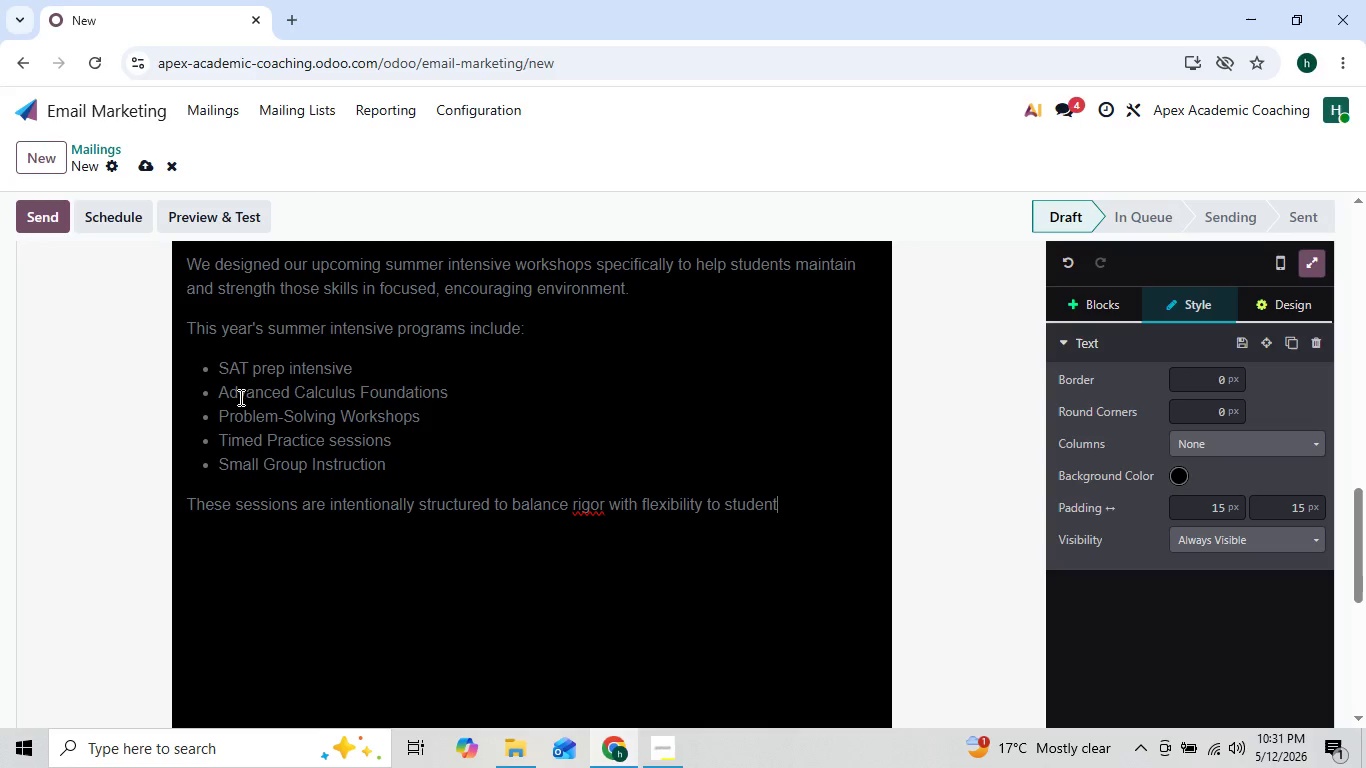 
key(ArrowRight)
 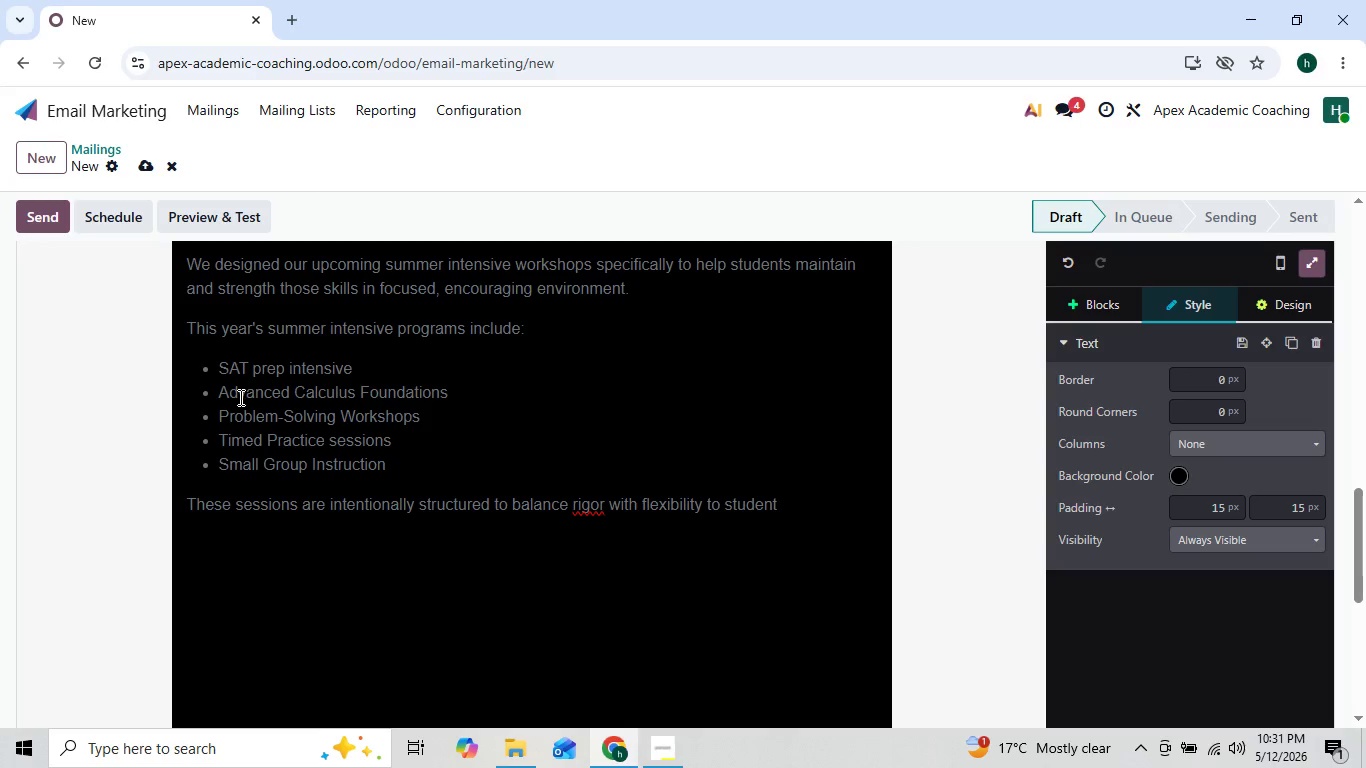 
type(s can continue progressing without feeling overwhelmed during summer break)
 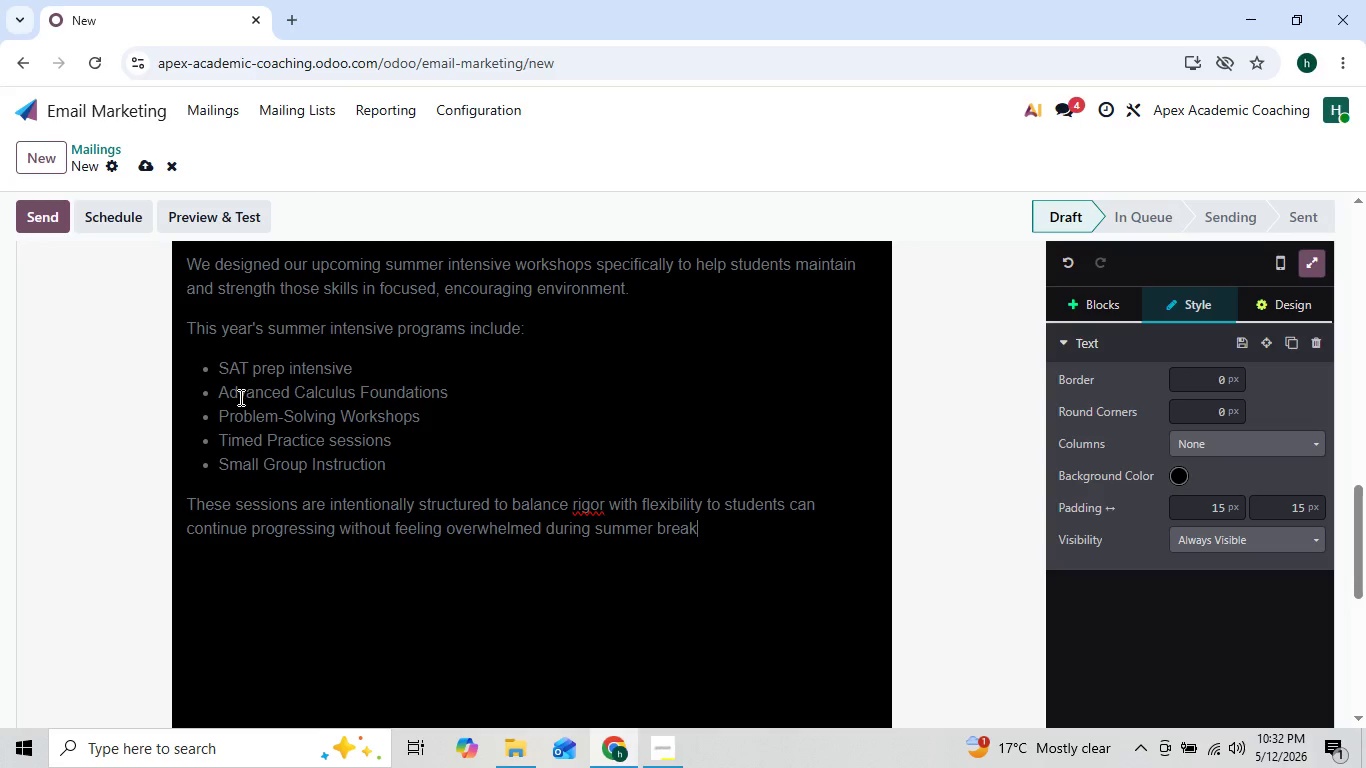 
key(Enter)
 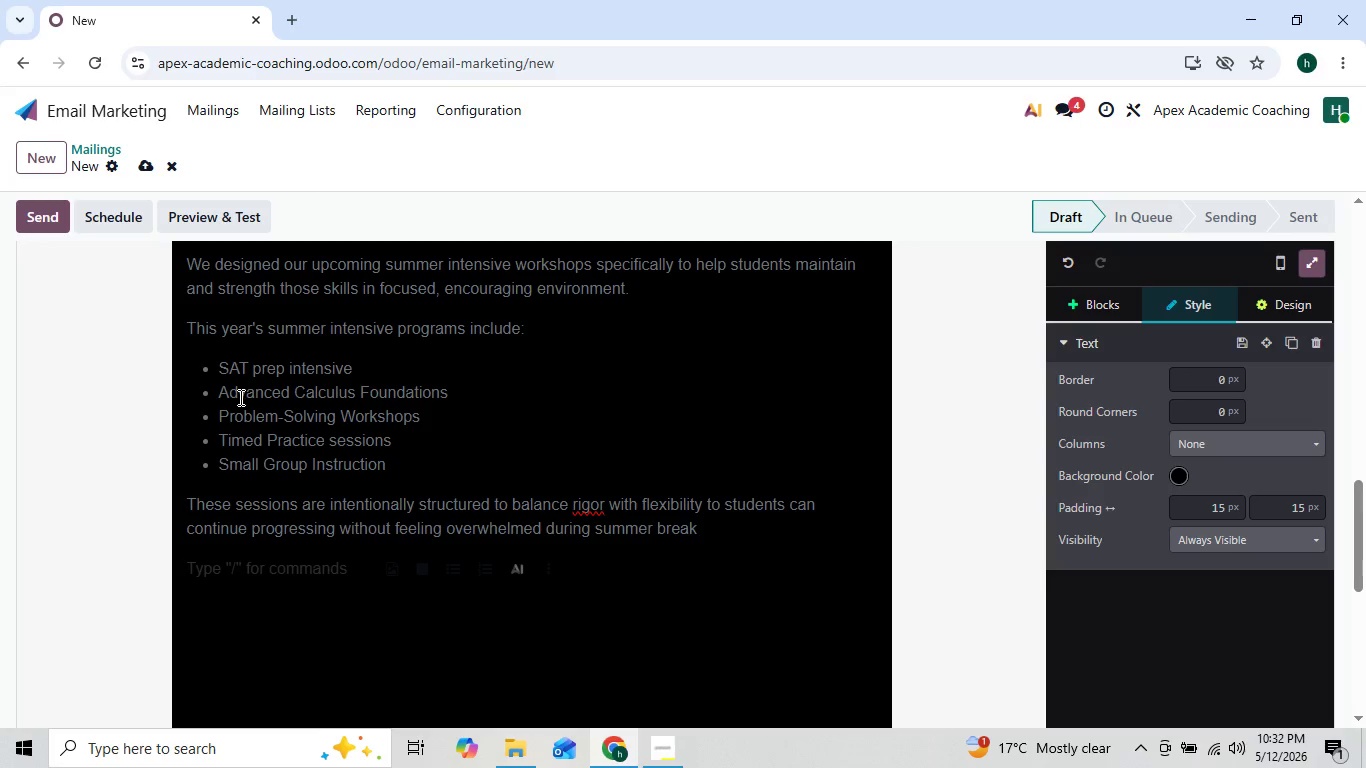 
hold_key(key=ShiftLeft, duration=1.5)
 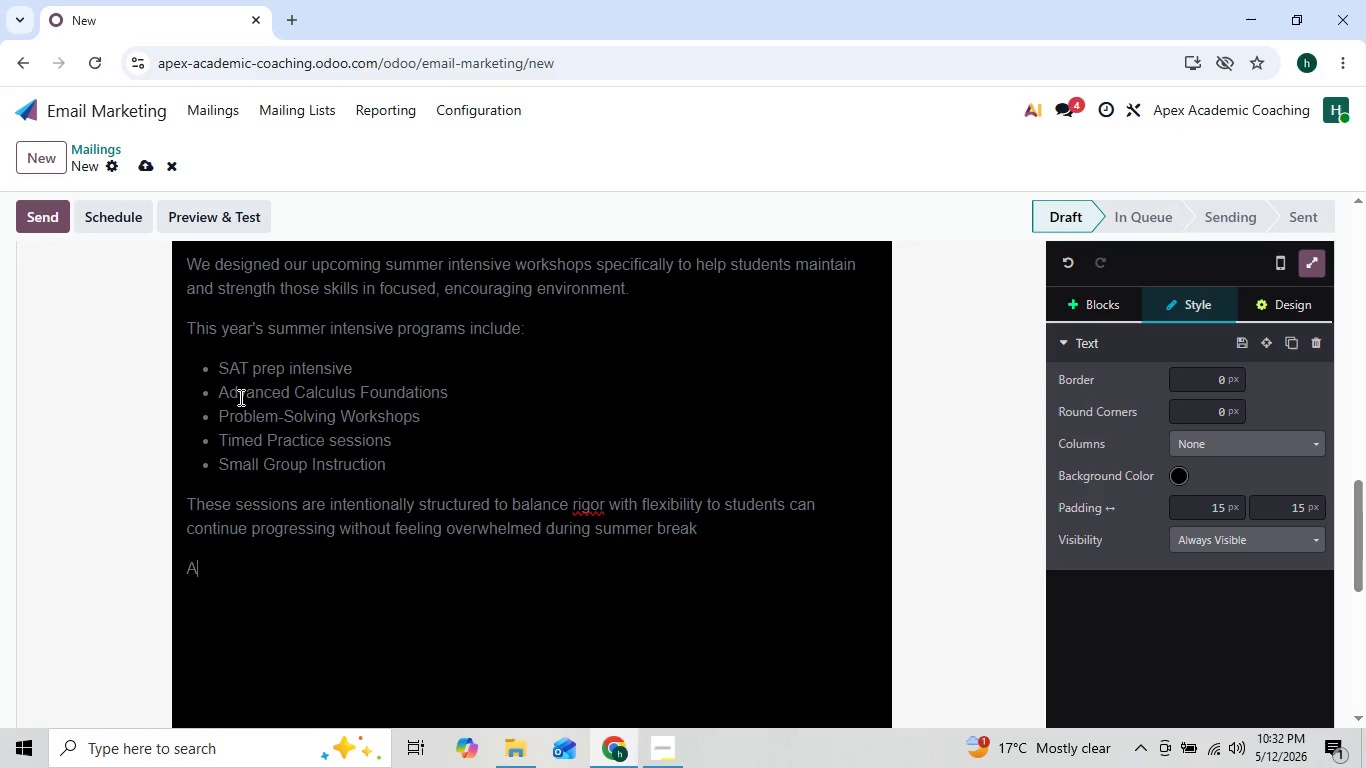 
type(As a former)
 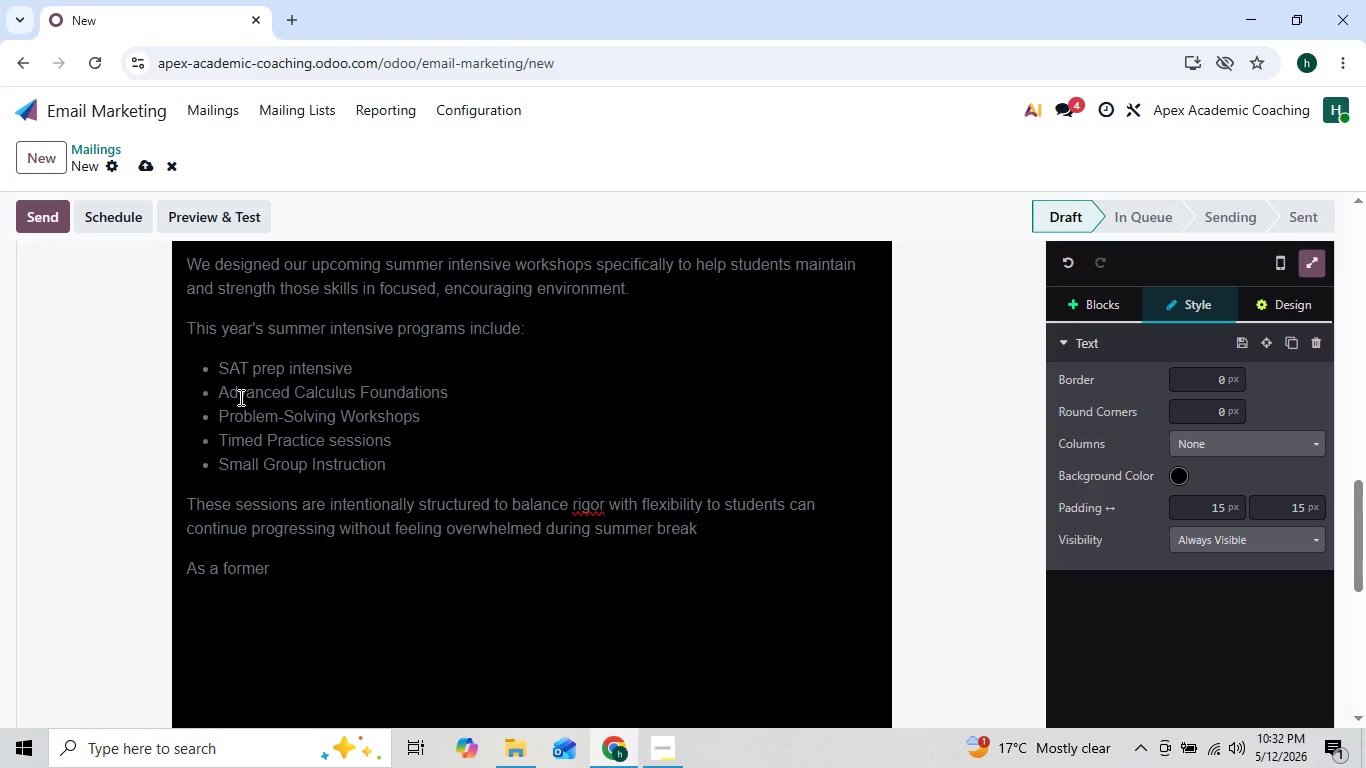 
type( Apex Academic Coaching fami)
 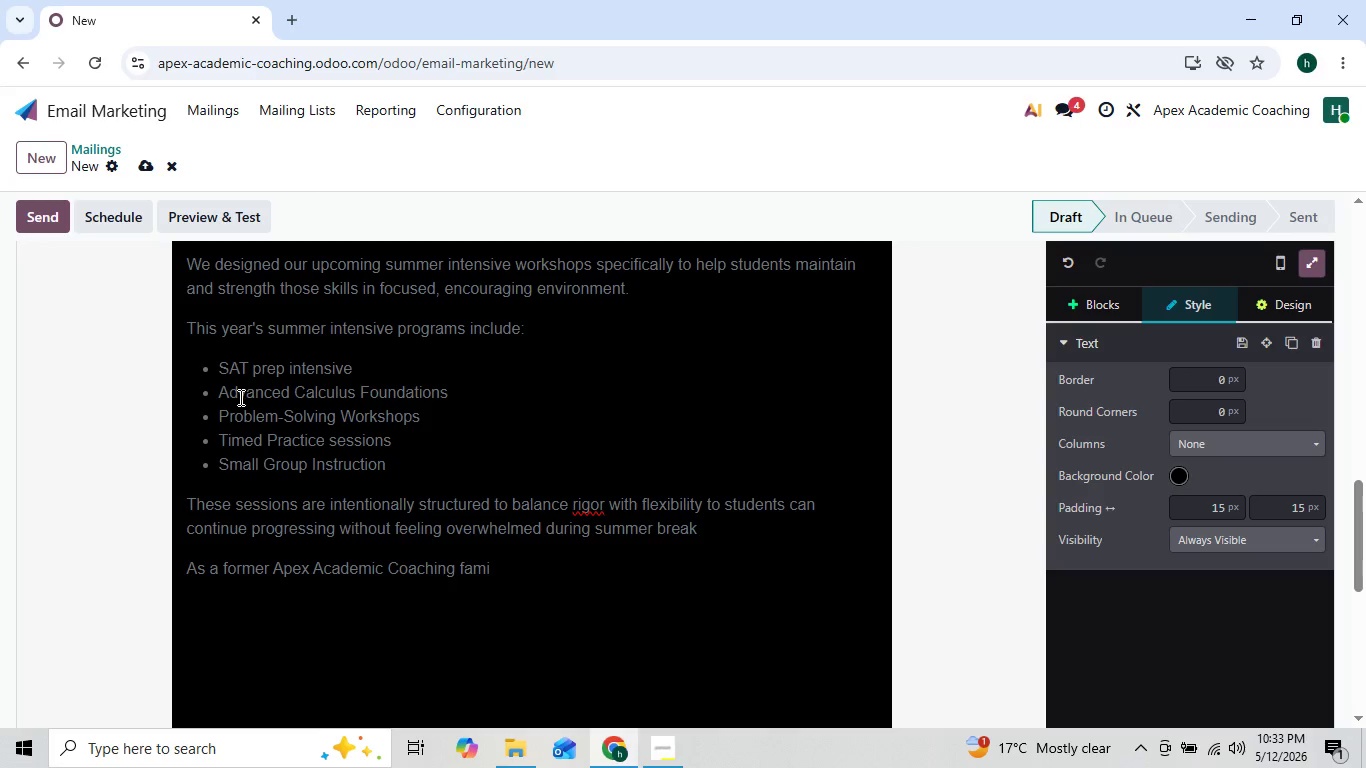 
type(ly )
key(Backspace)
type(, we wanted you to be among )
 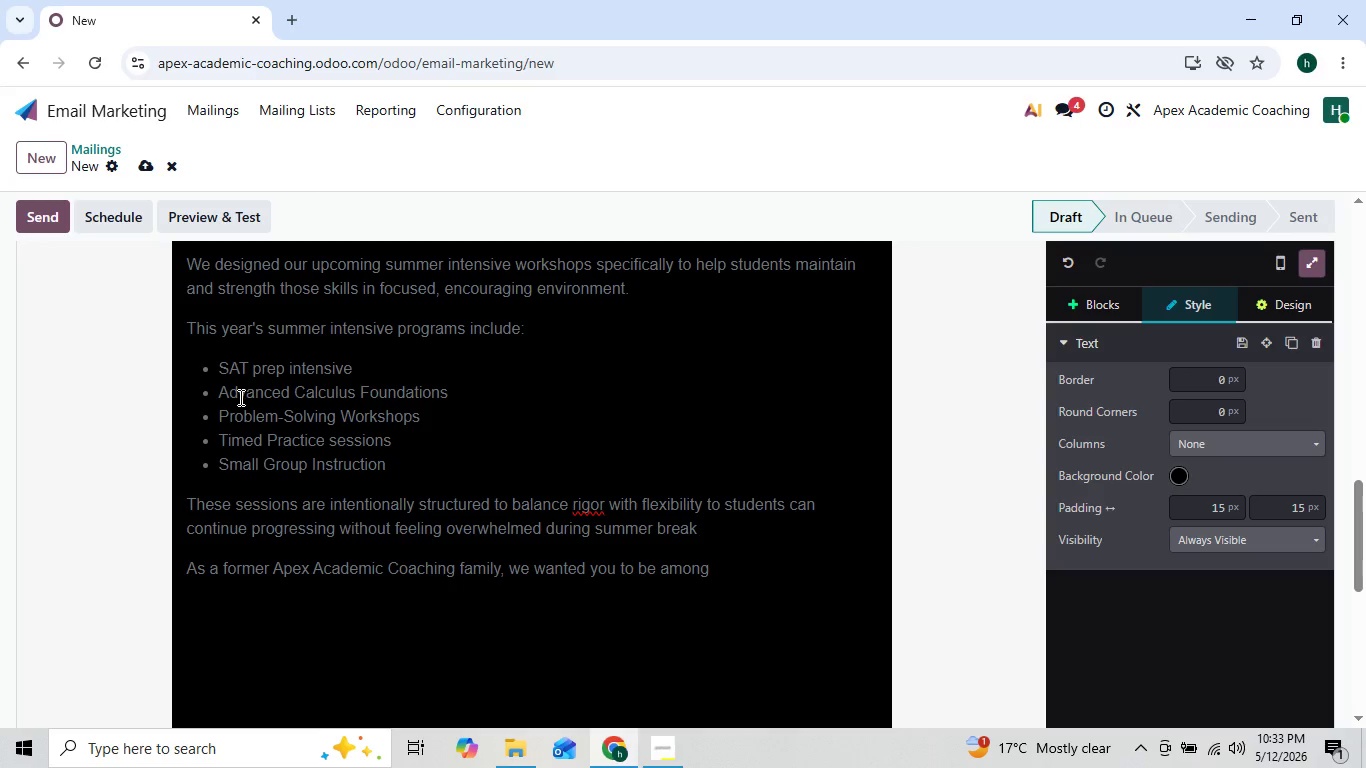 
key(ArrowLeft)
 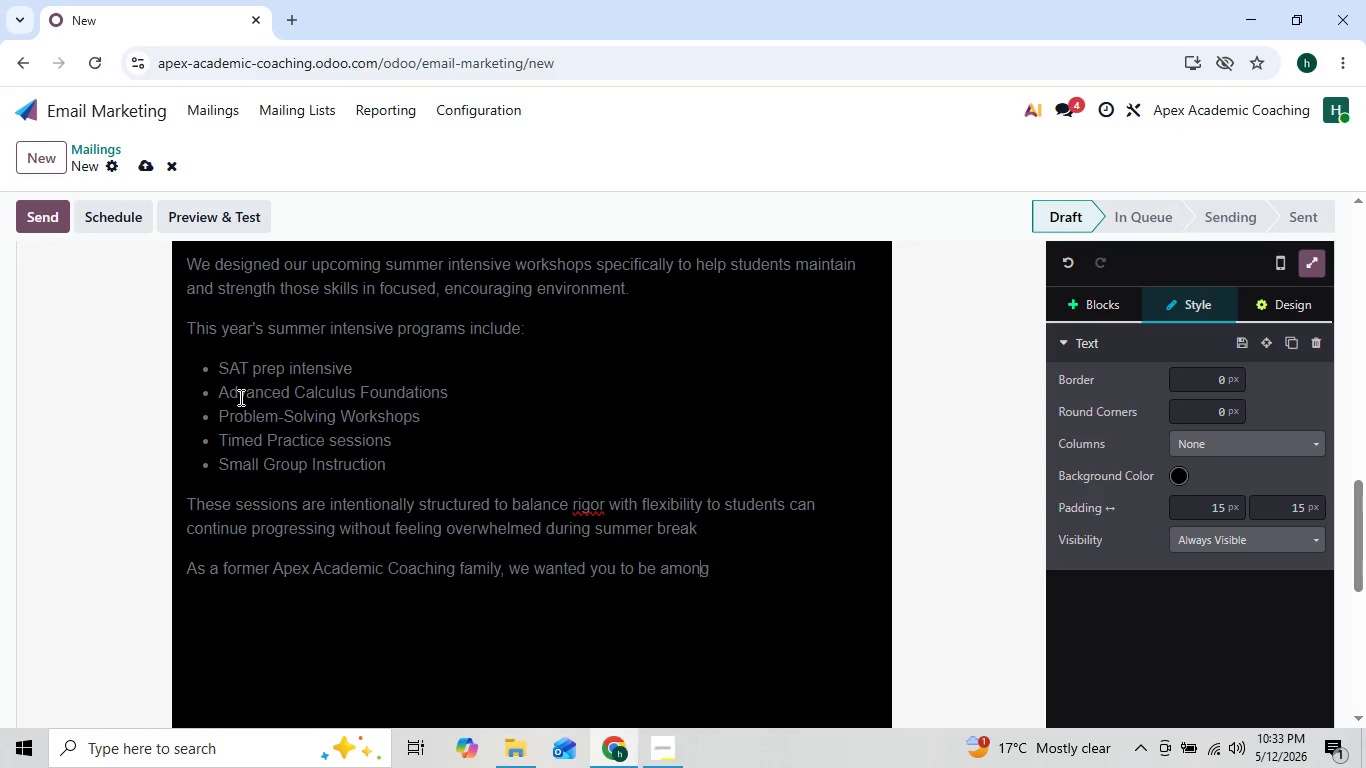 
key(ArrowLeft)
 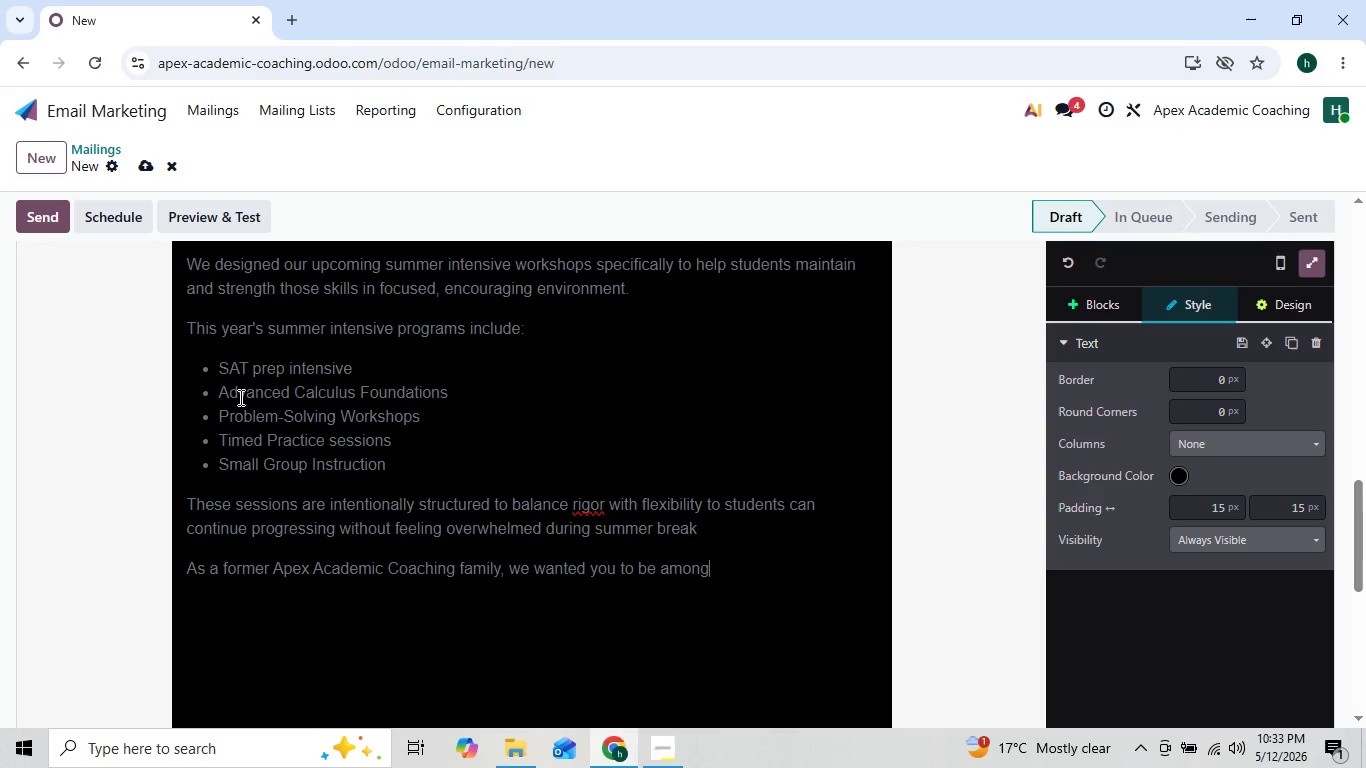 
key(ArrowRight)
 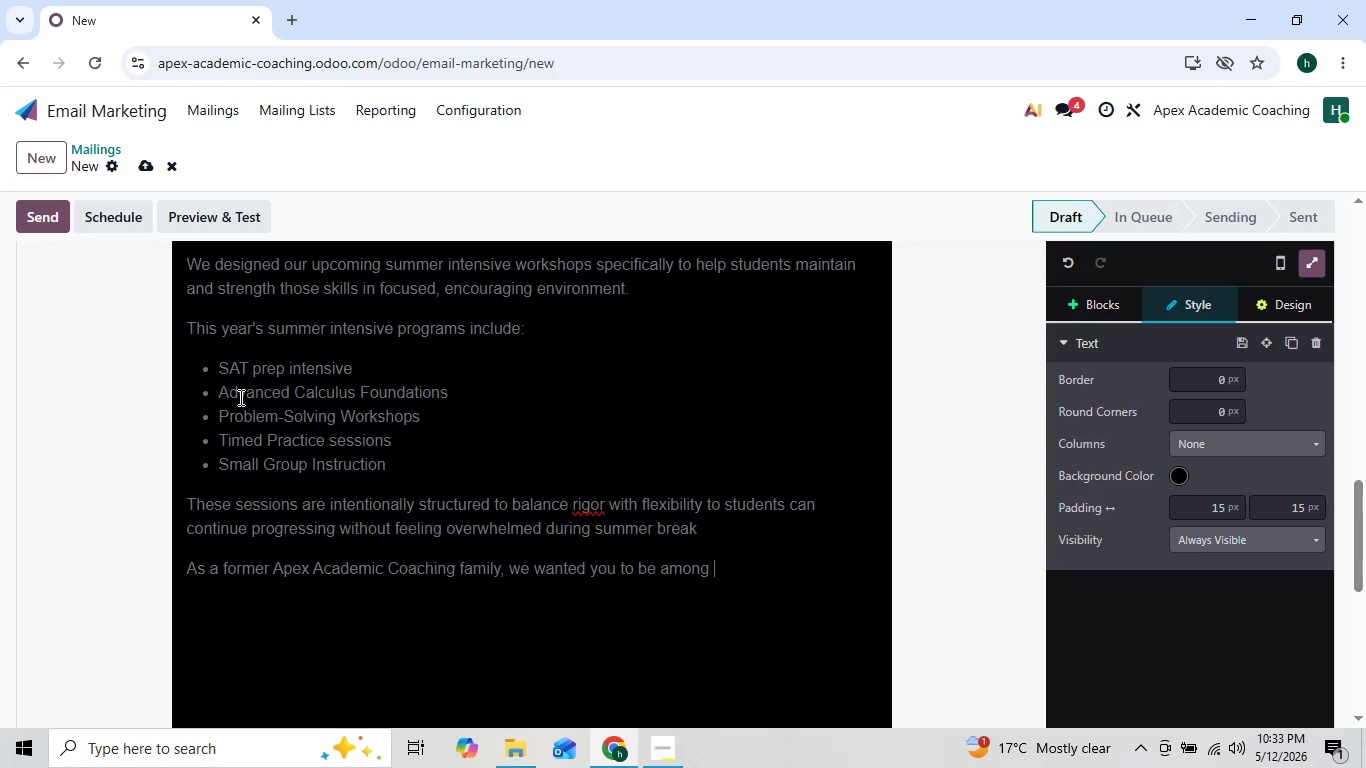 
key(ArrowRight)
 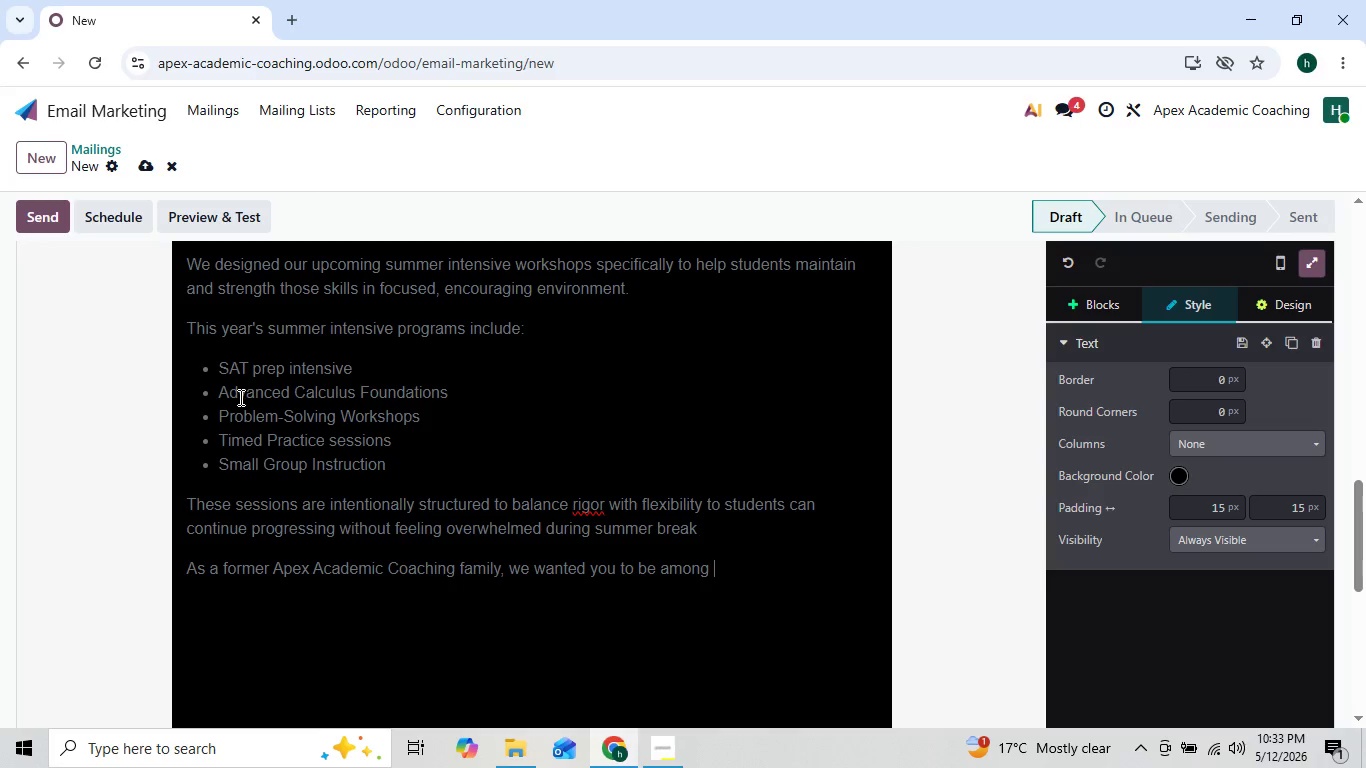 
type(the firsy)
key(Backspace)
type(t to hear about registration before public enrollment)
 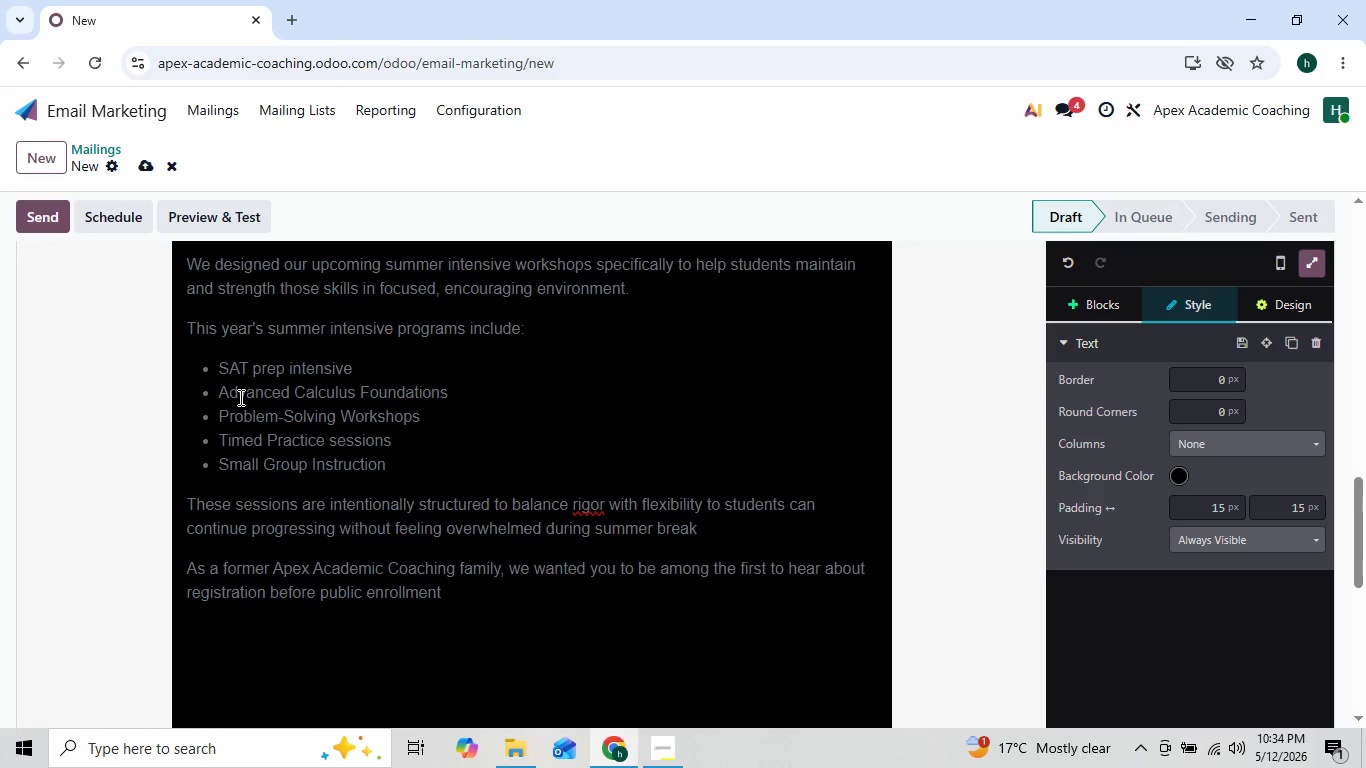 
key(ArrowLeft)
 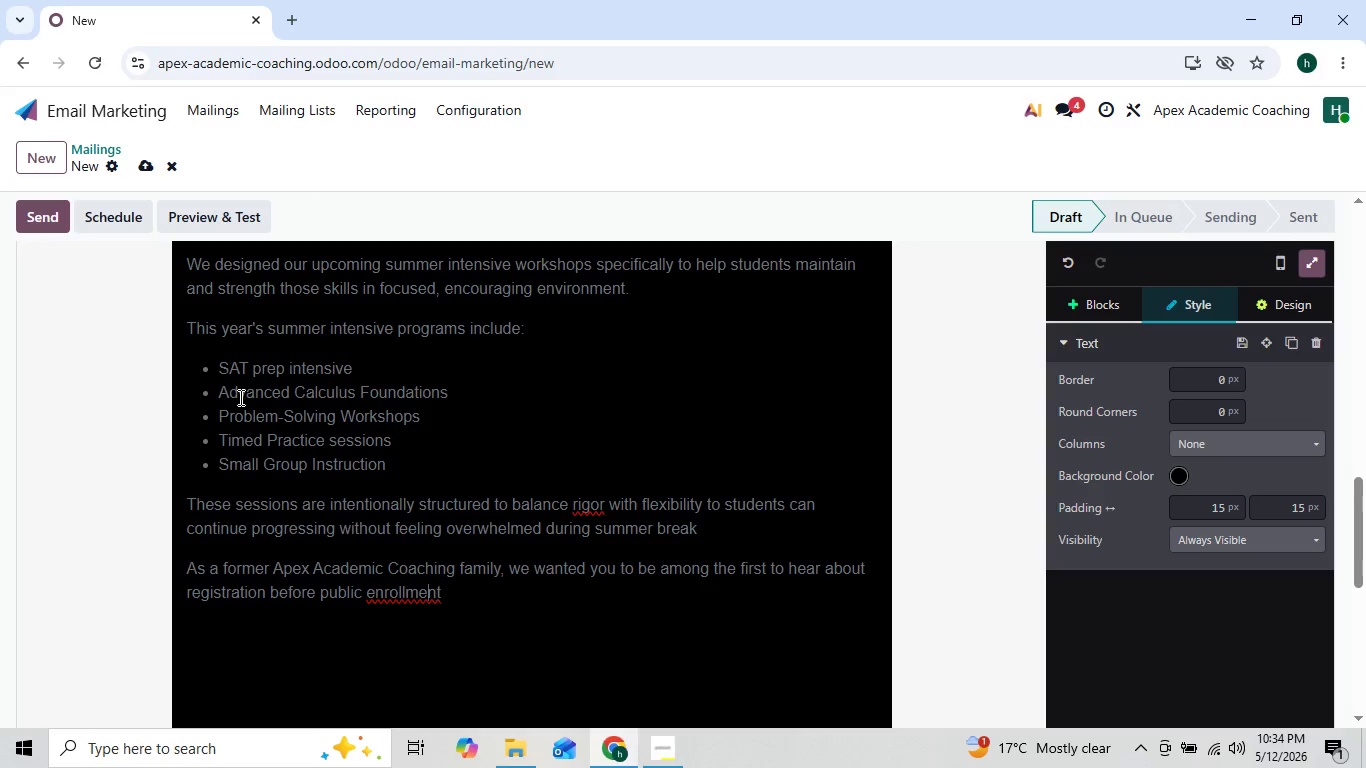 
key(ArrowLeft)
 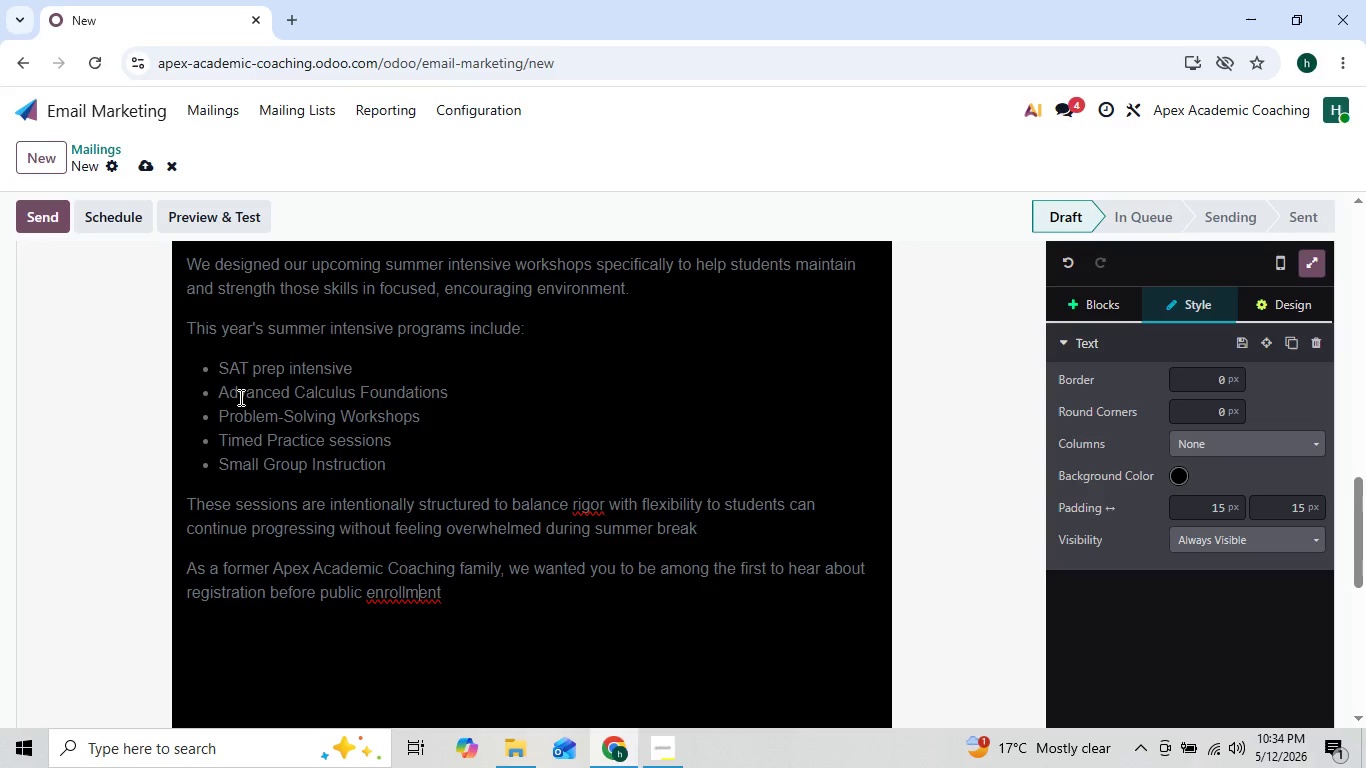 
key(ArrowLeft)
 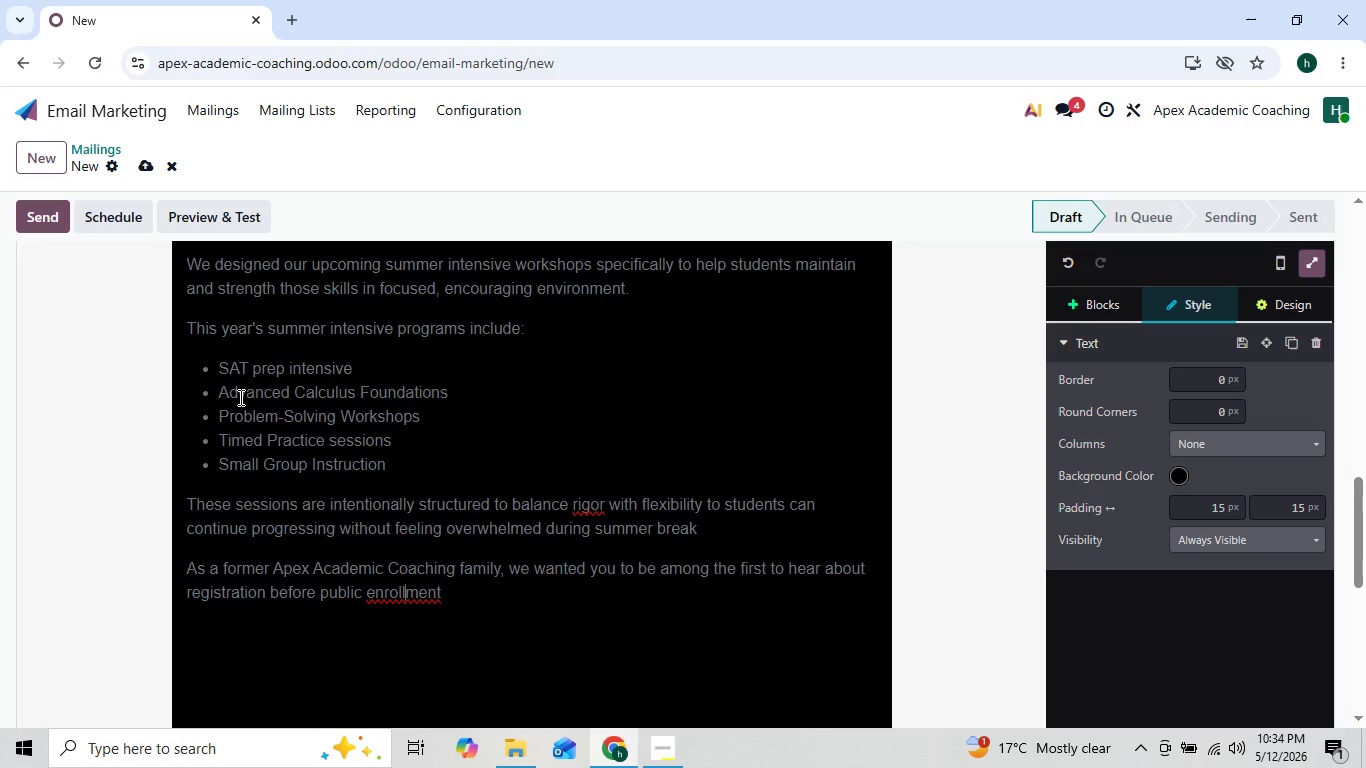 
key(ArrowLeft)
 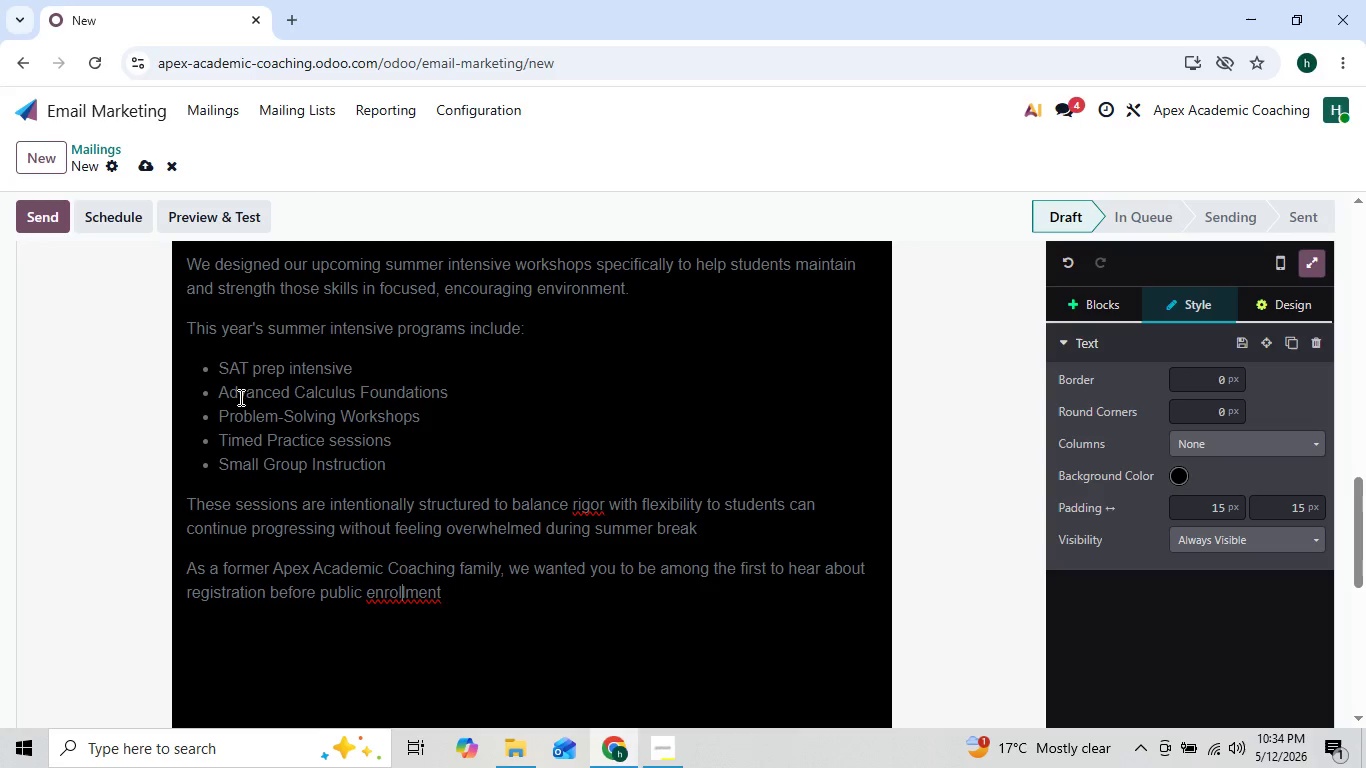 
key(ArrowLeft)
 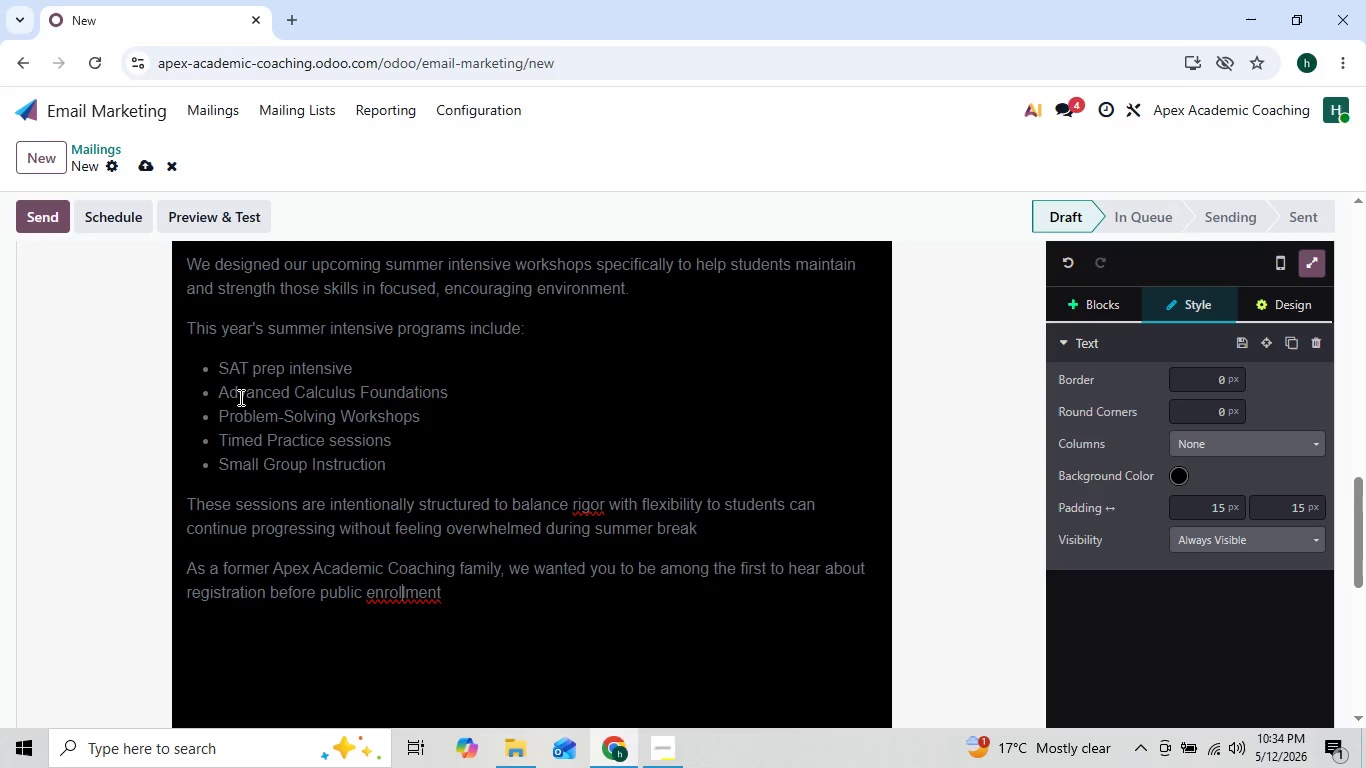 
key(ArrowLeft)
 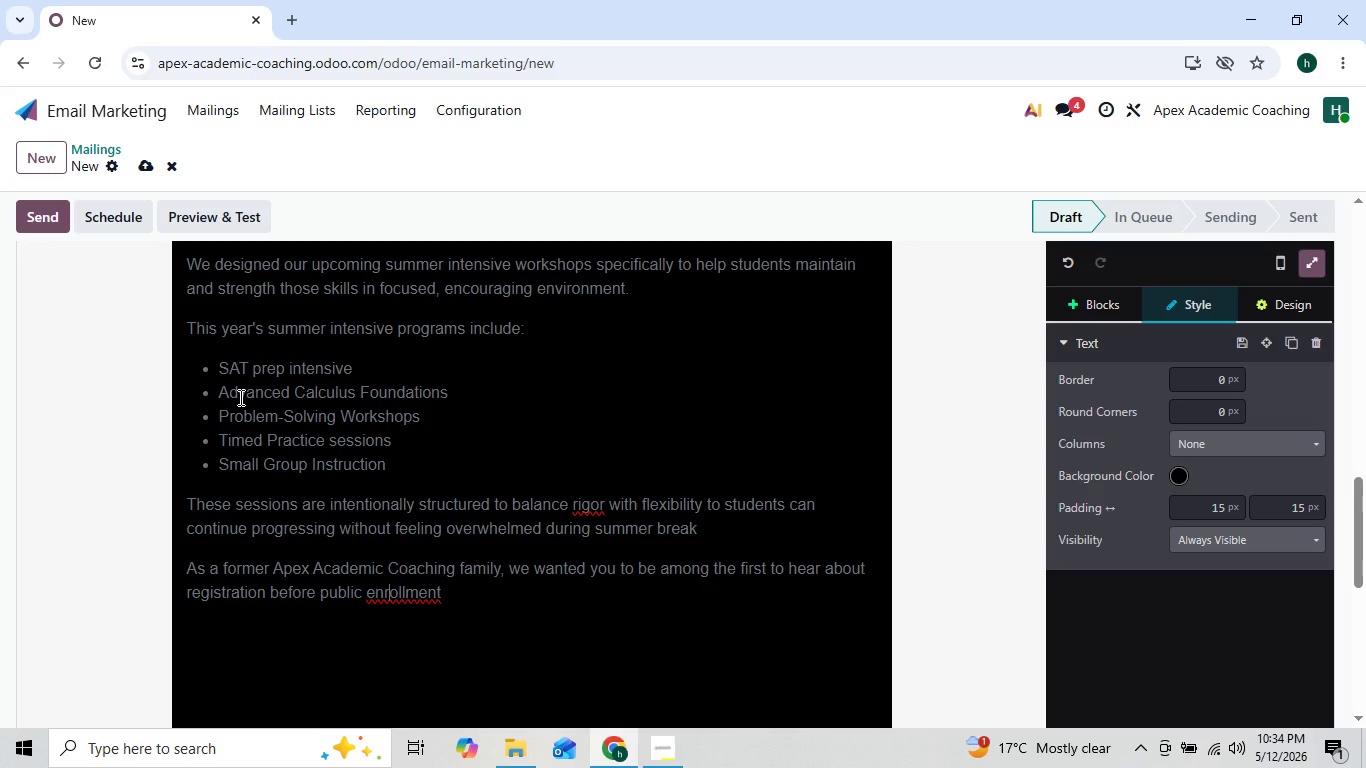 
key(ArrowLeft)
 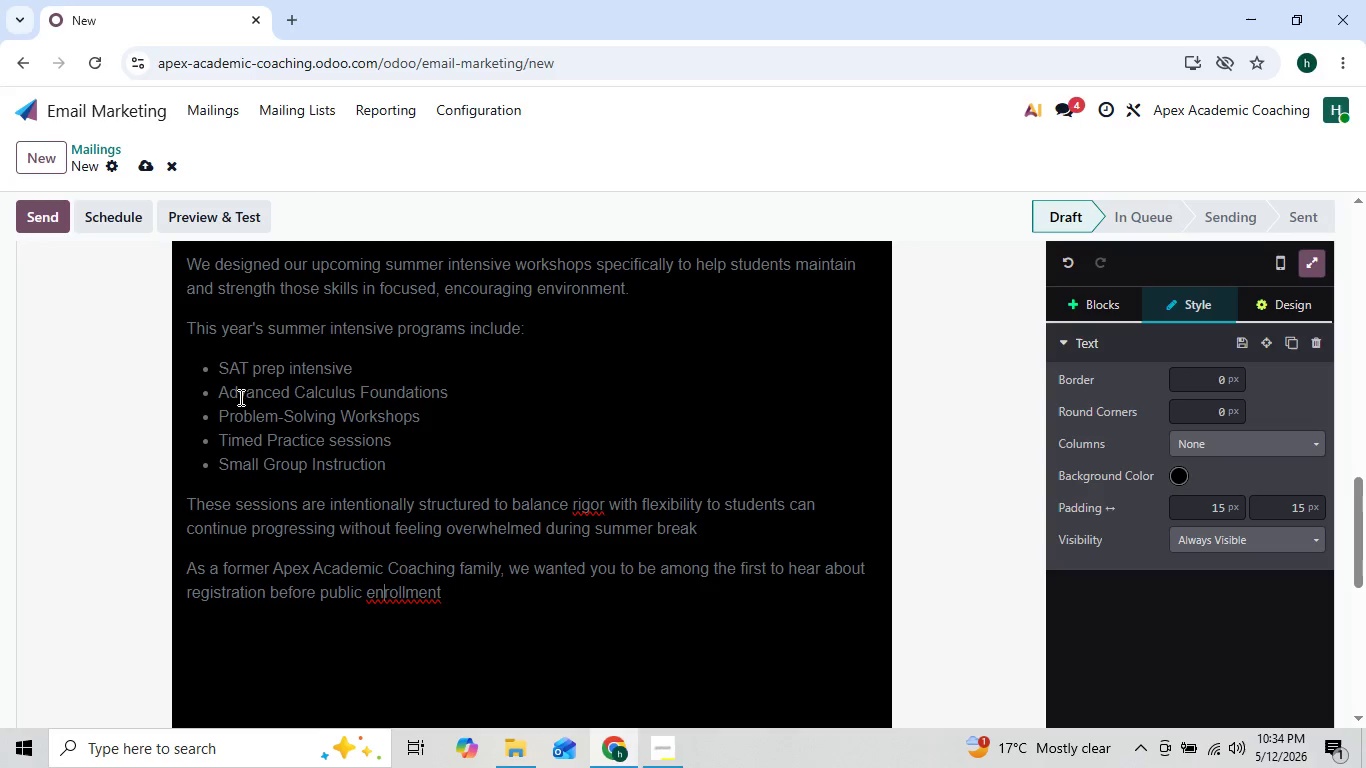 
key(ArrowLeft)
 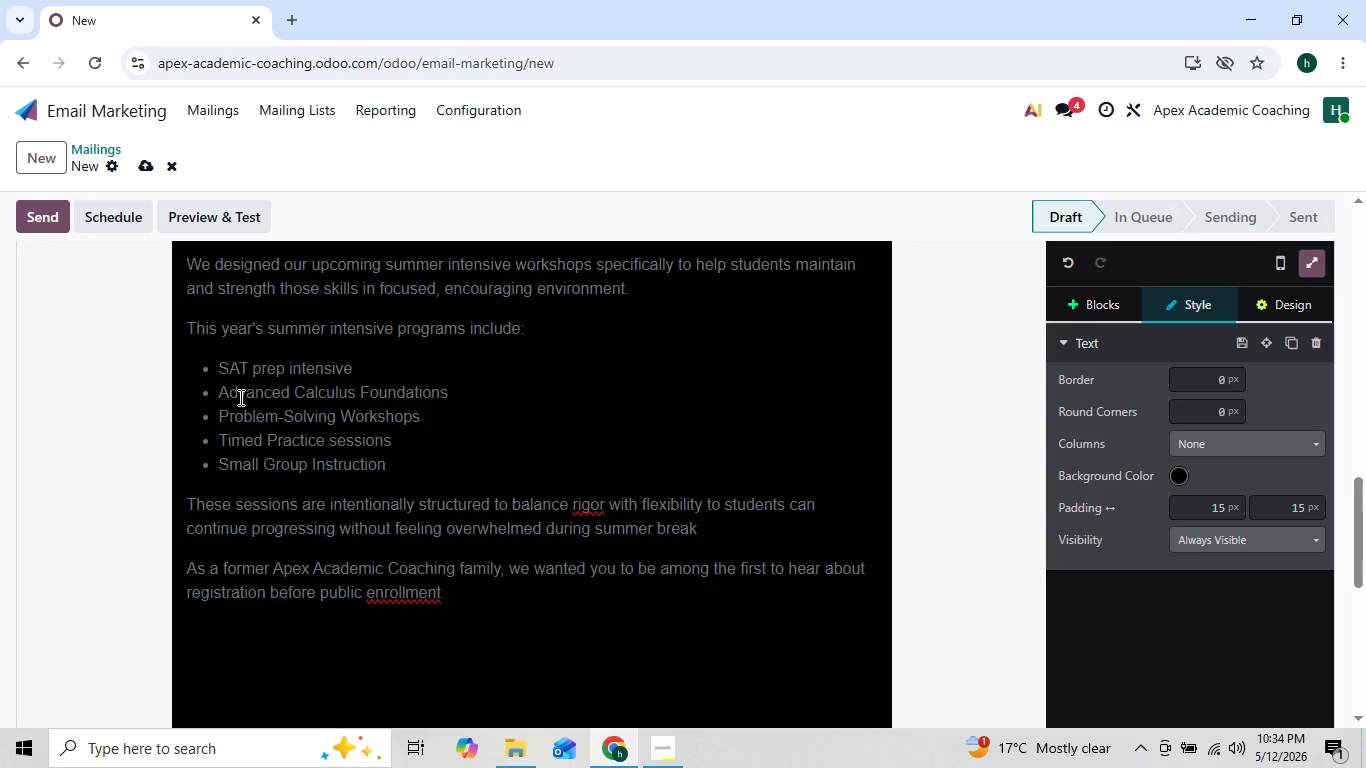 
key(ArrowLeft)
 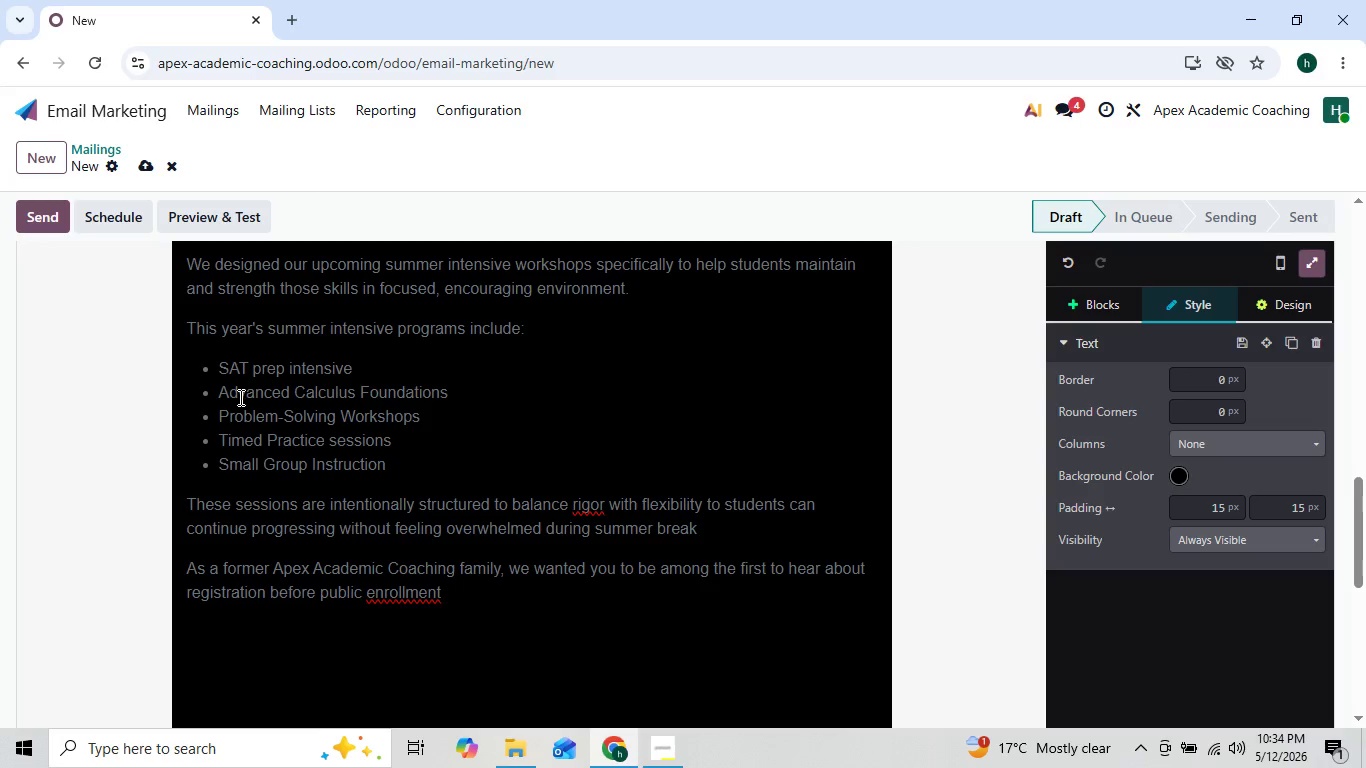 
key(ArrowLeft)
 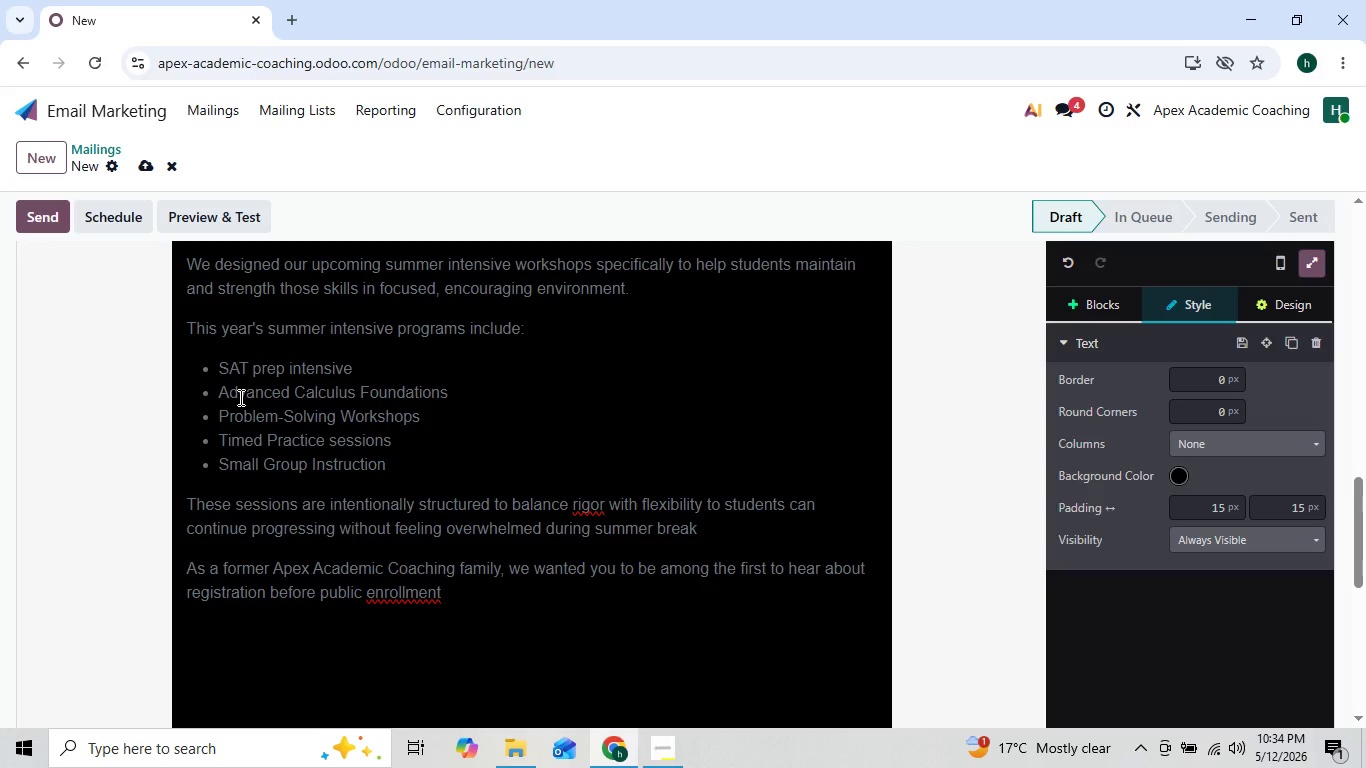 
key(ArrowRight)
 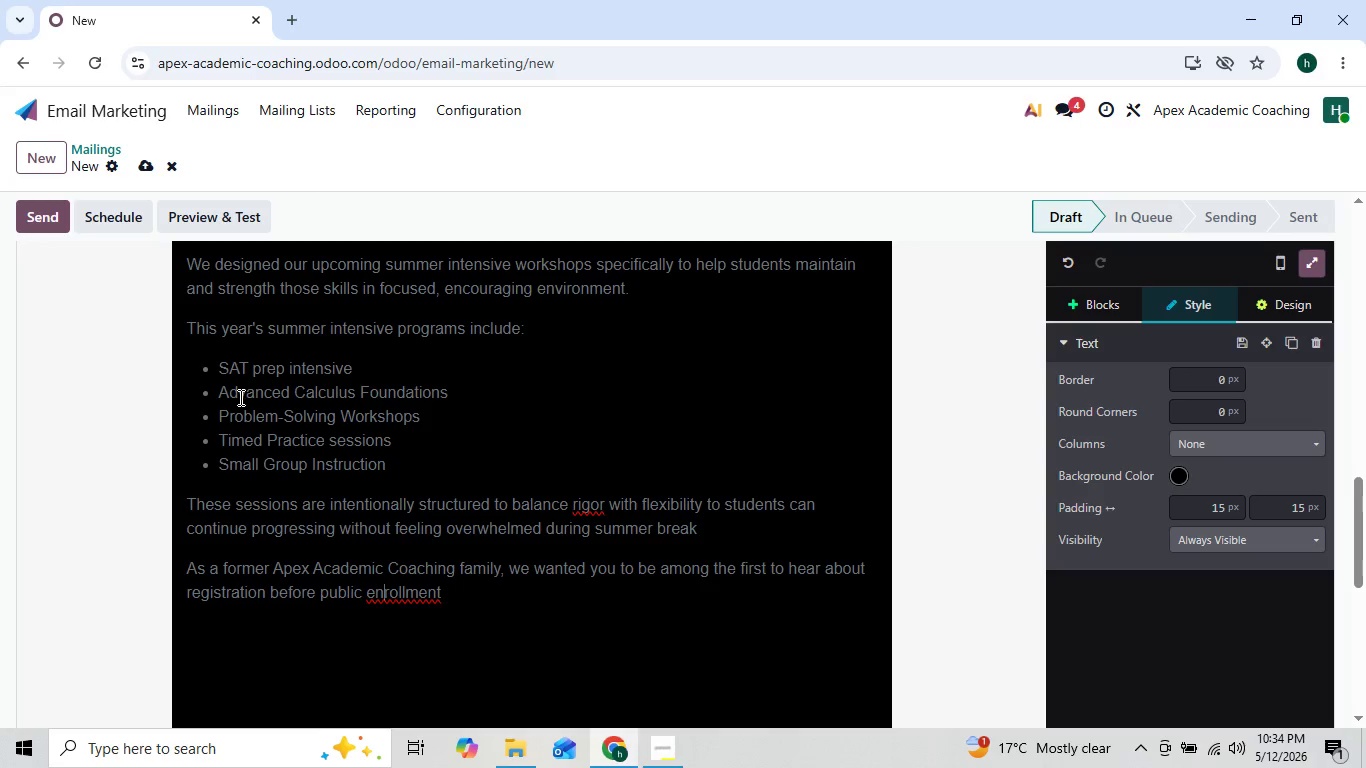 
key(ArrowRight)
 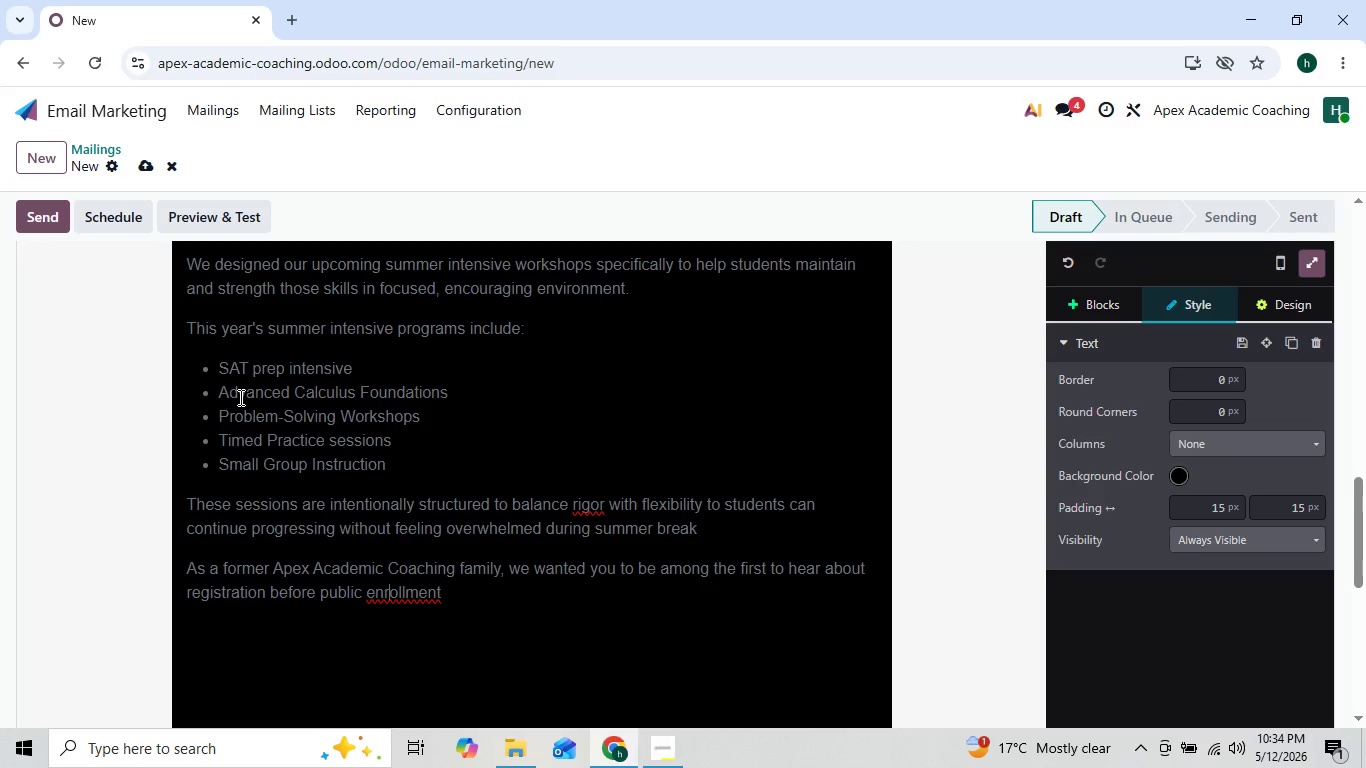 
key(ArrowRight)
 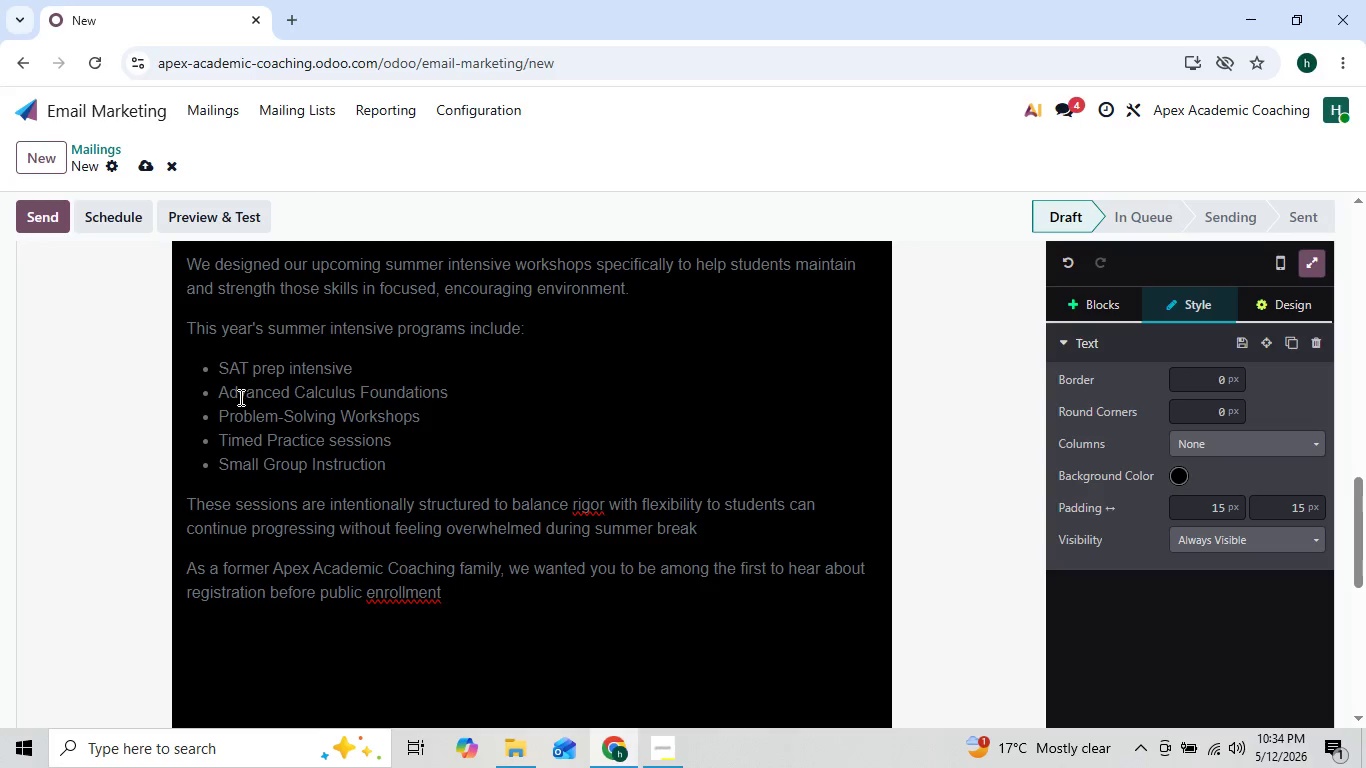 
key(ArrowRight)
 